 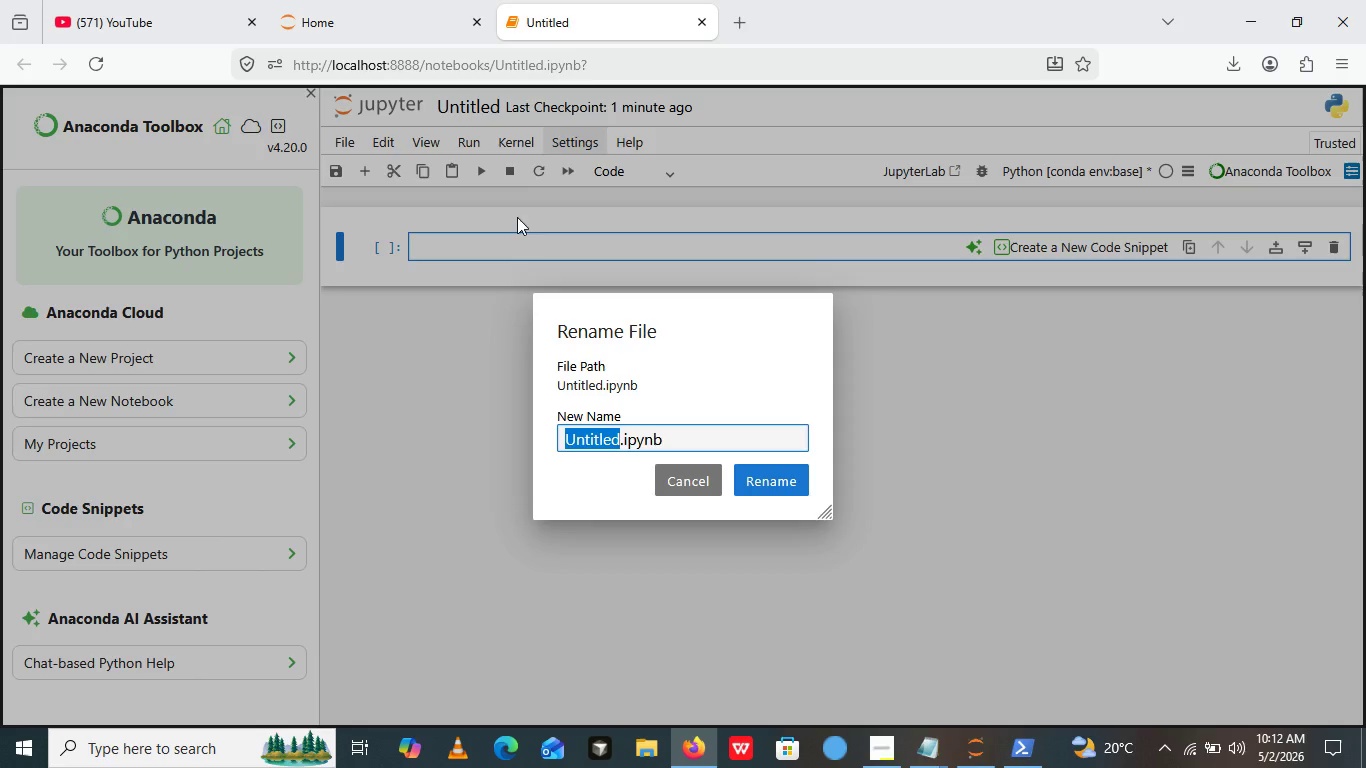 
key(Control+V)
 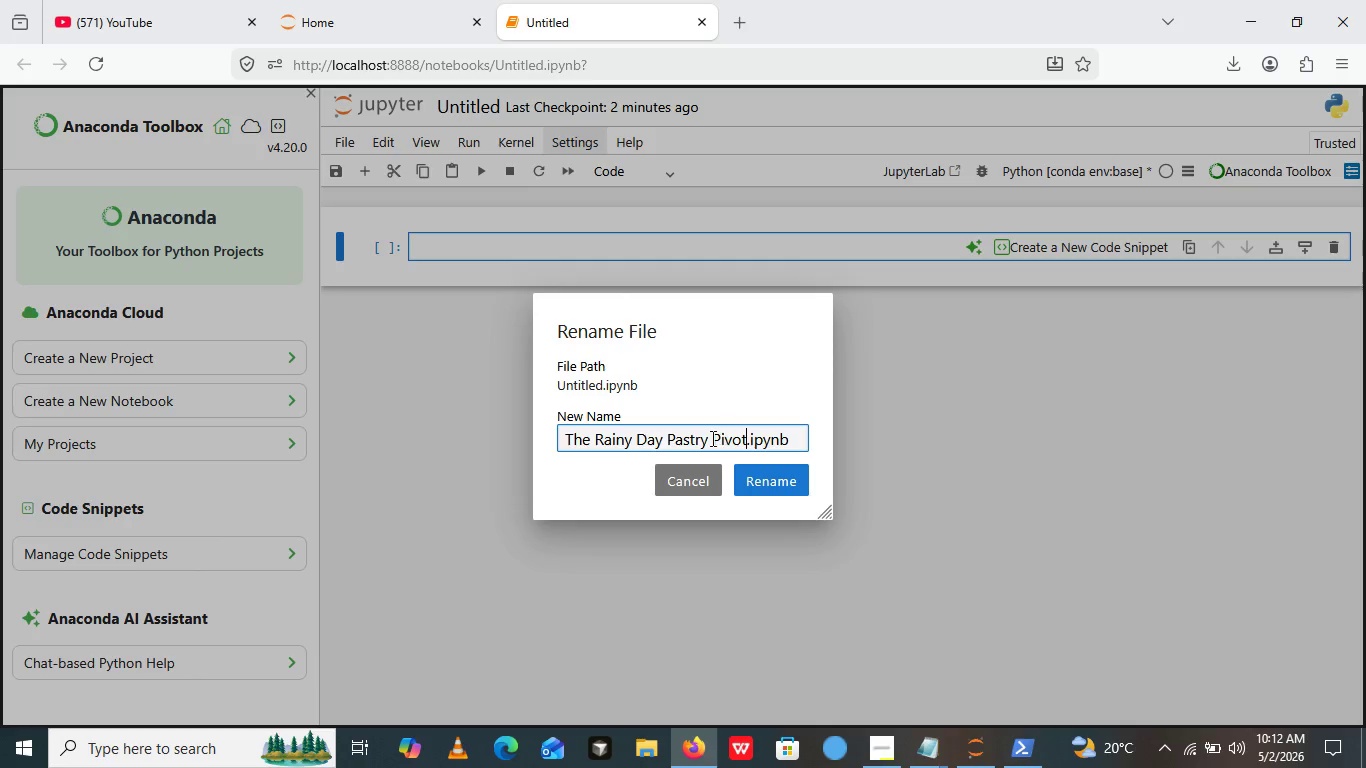 
left_click([710, 438])
 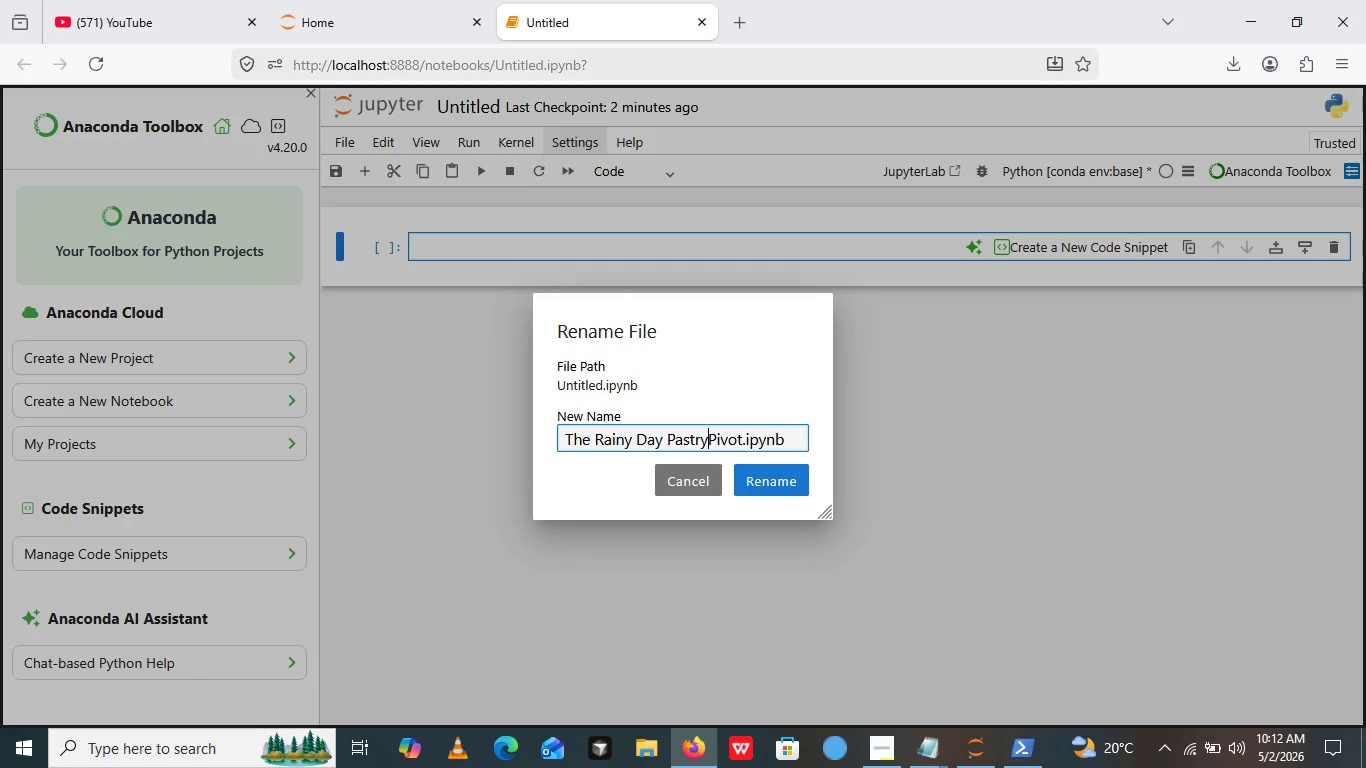 
key(Backspace)
 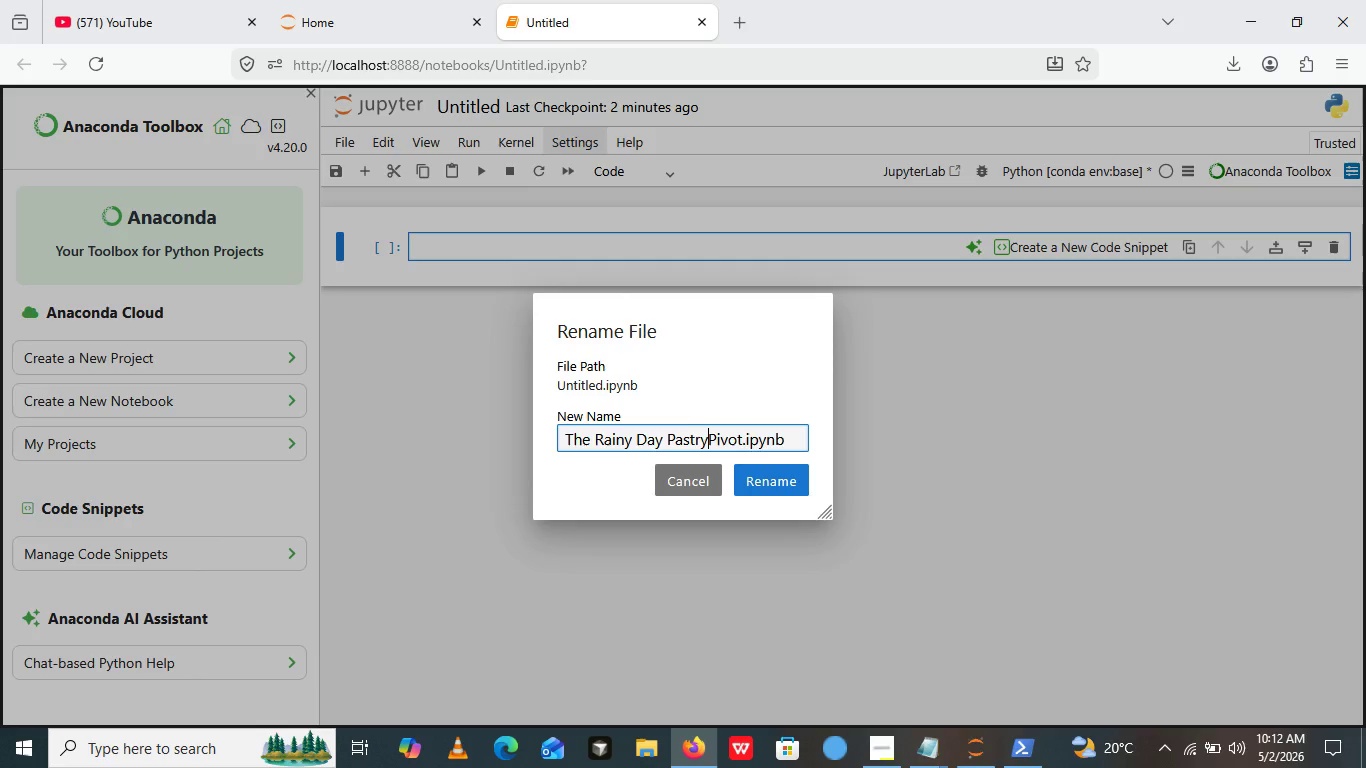 
key(Shift+Minus)
 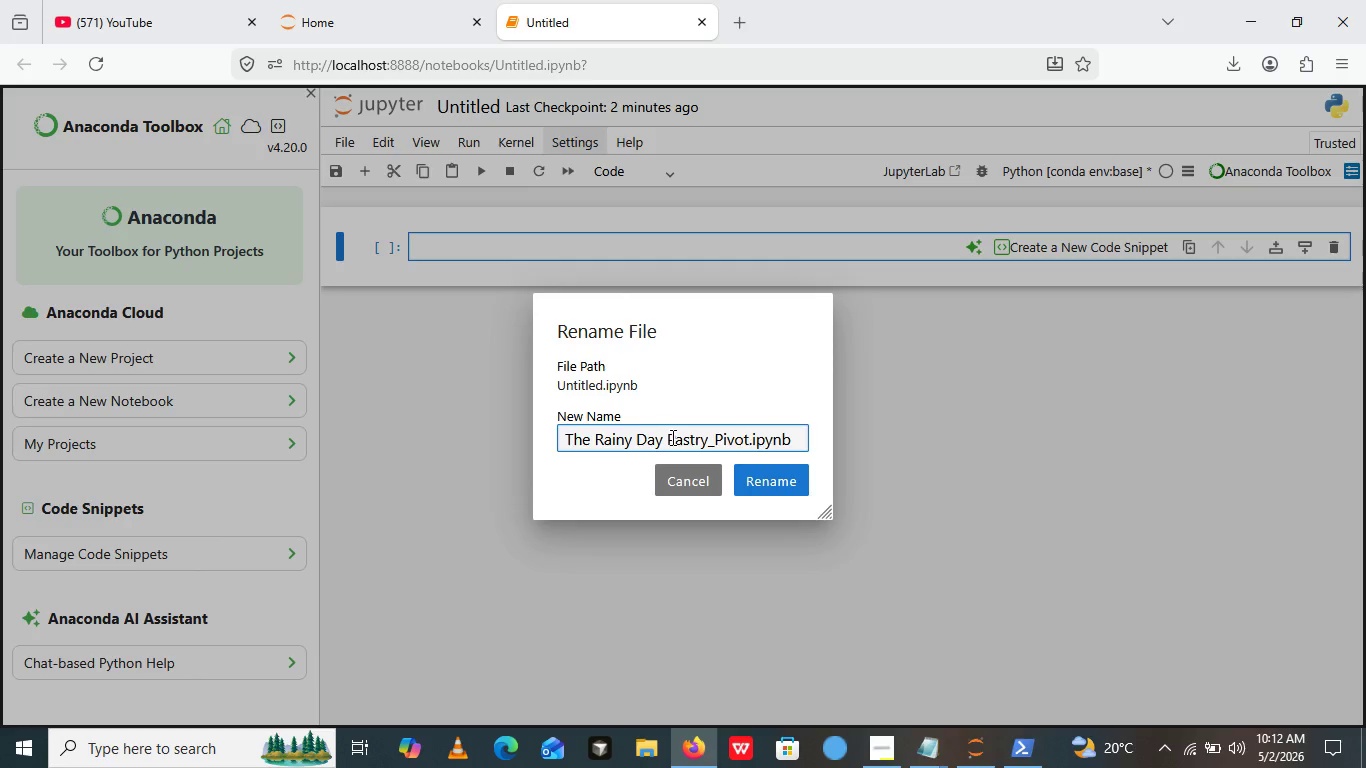 
left_click([671, 437])
 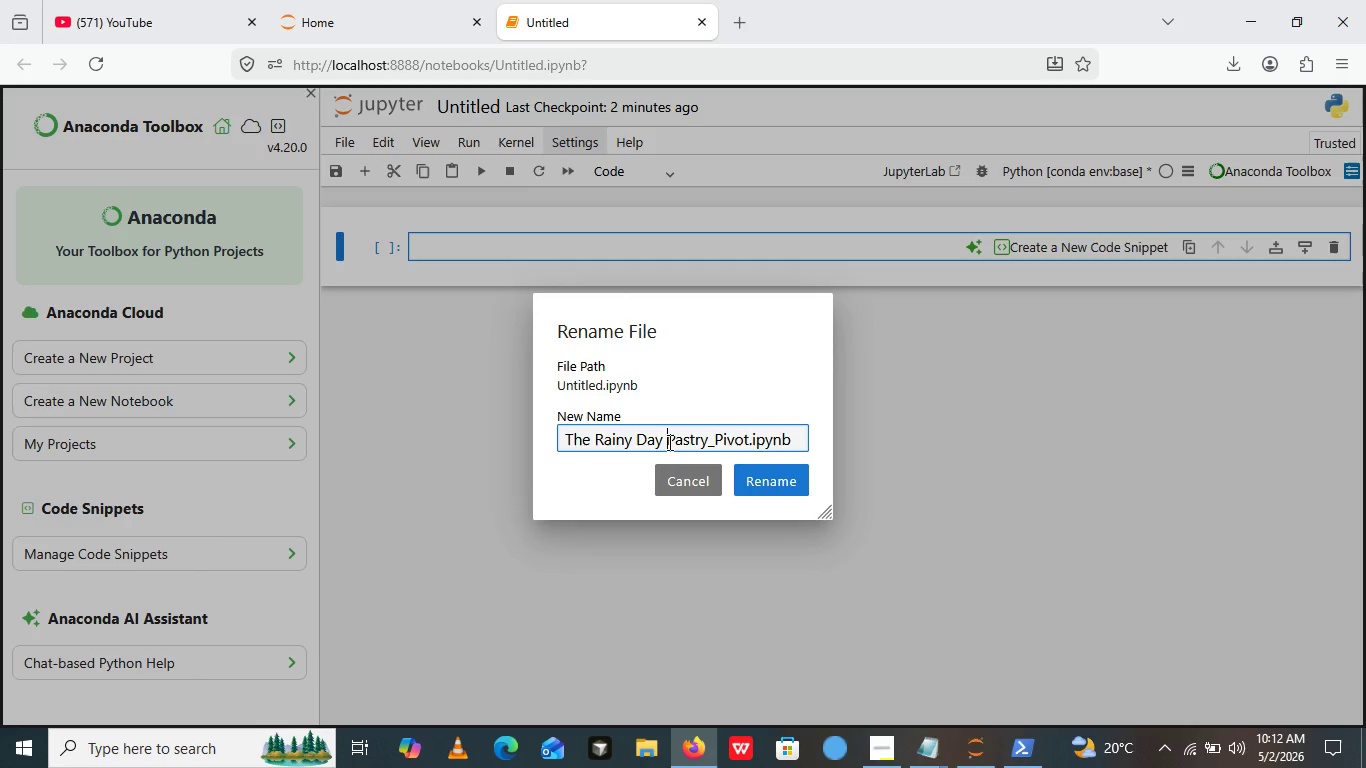 
left_click([668, 442])
 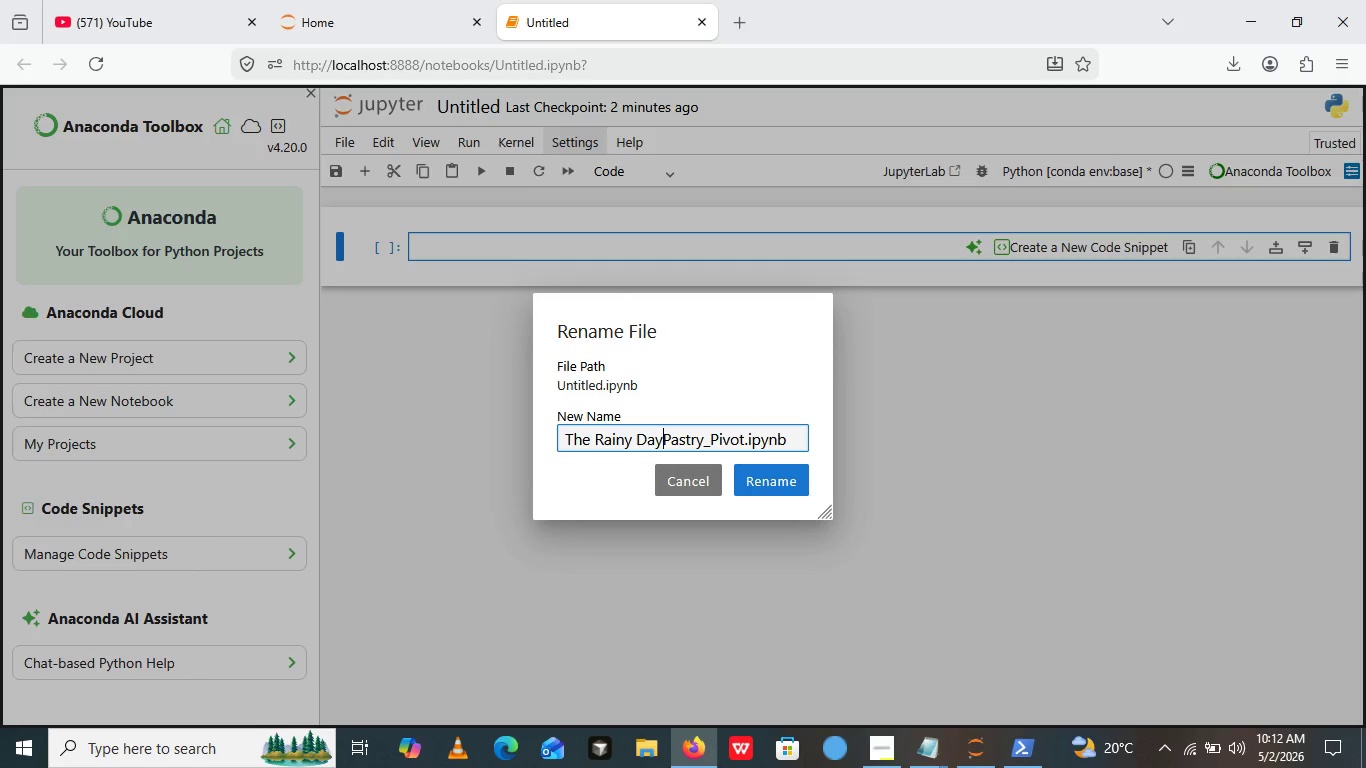 
key(Backspace)
 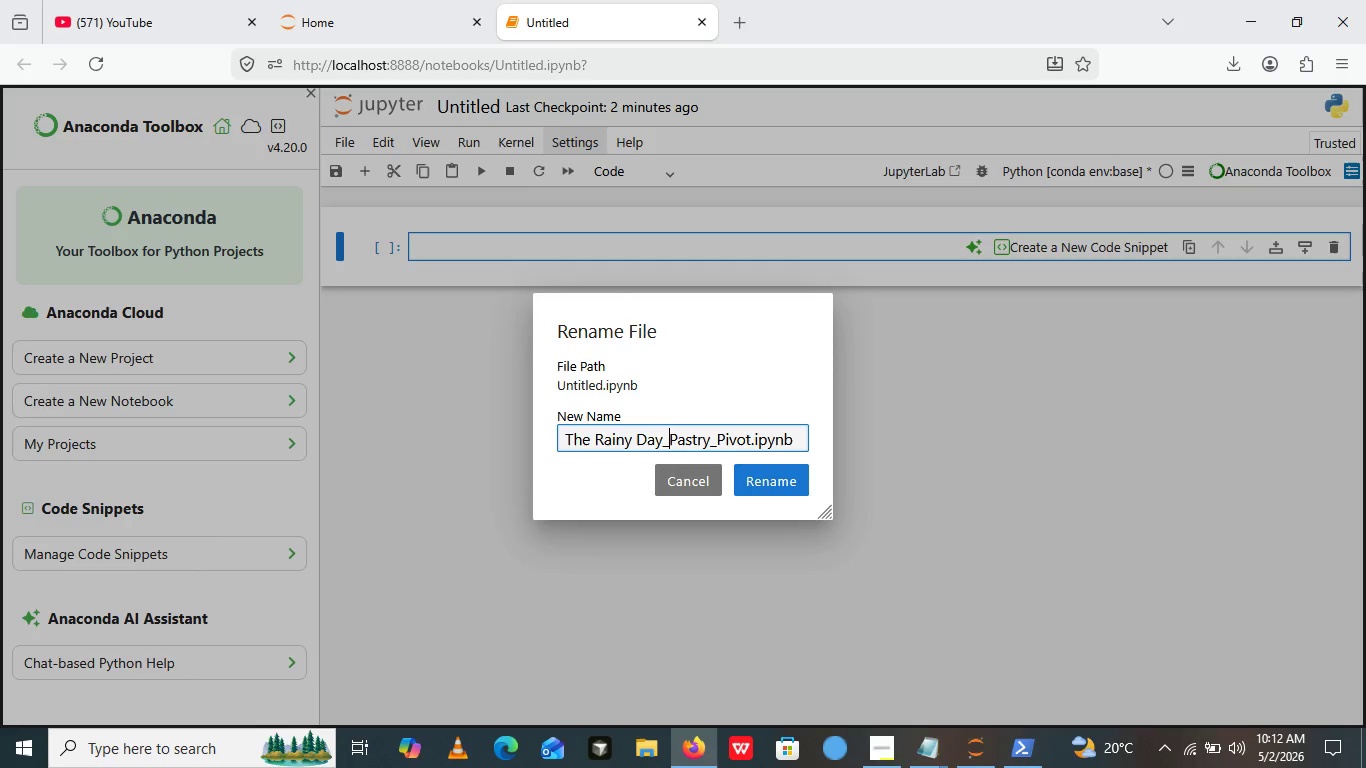 
key(Shift+Minus)
 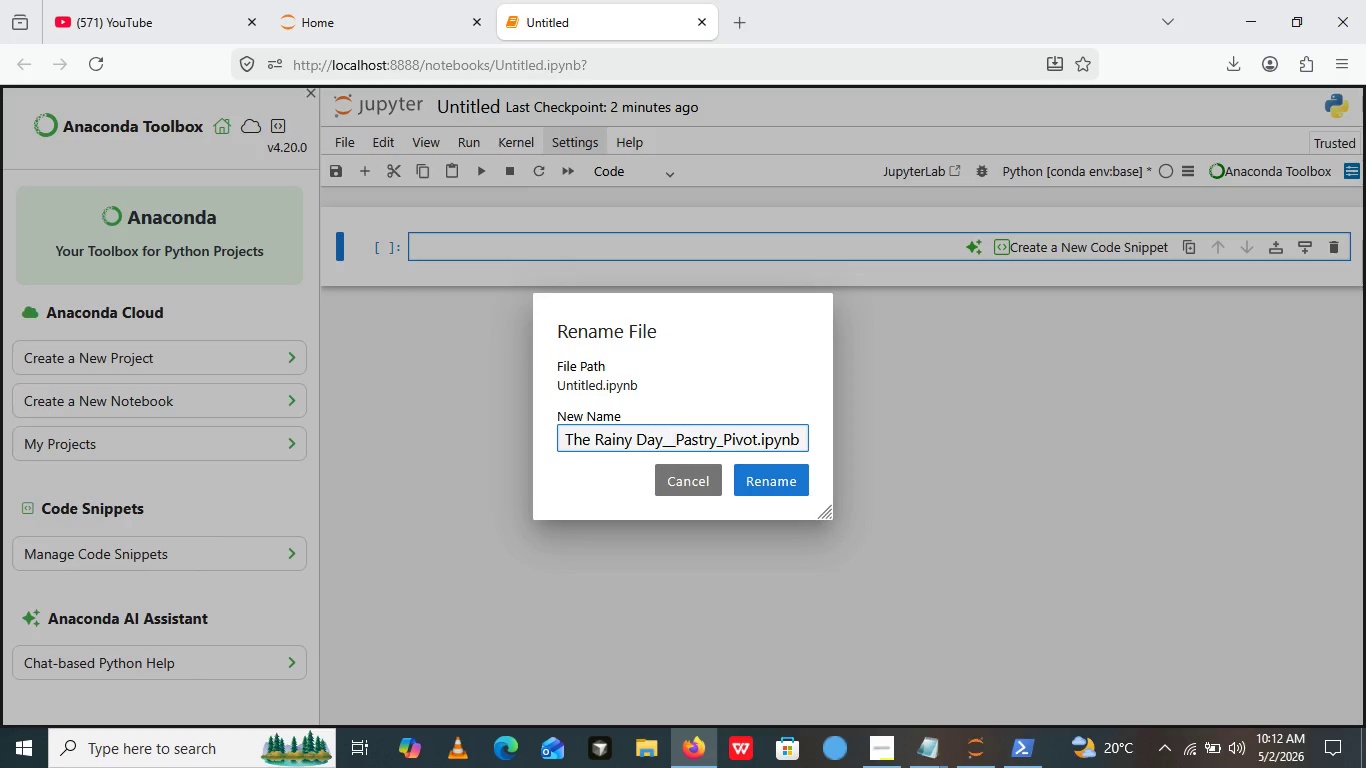 
key(Shift+Minus)
 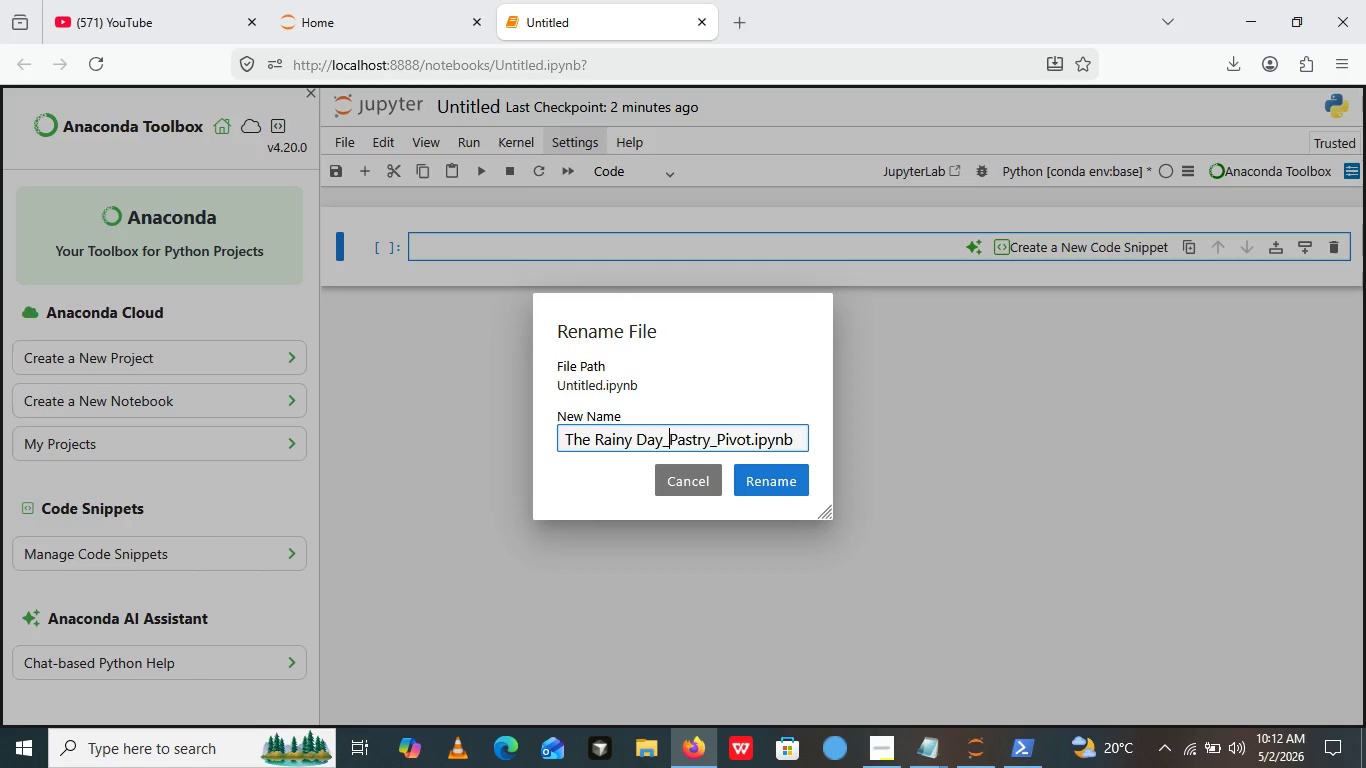 
key(Backspace)
 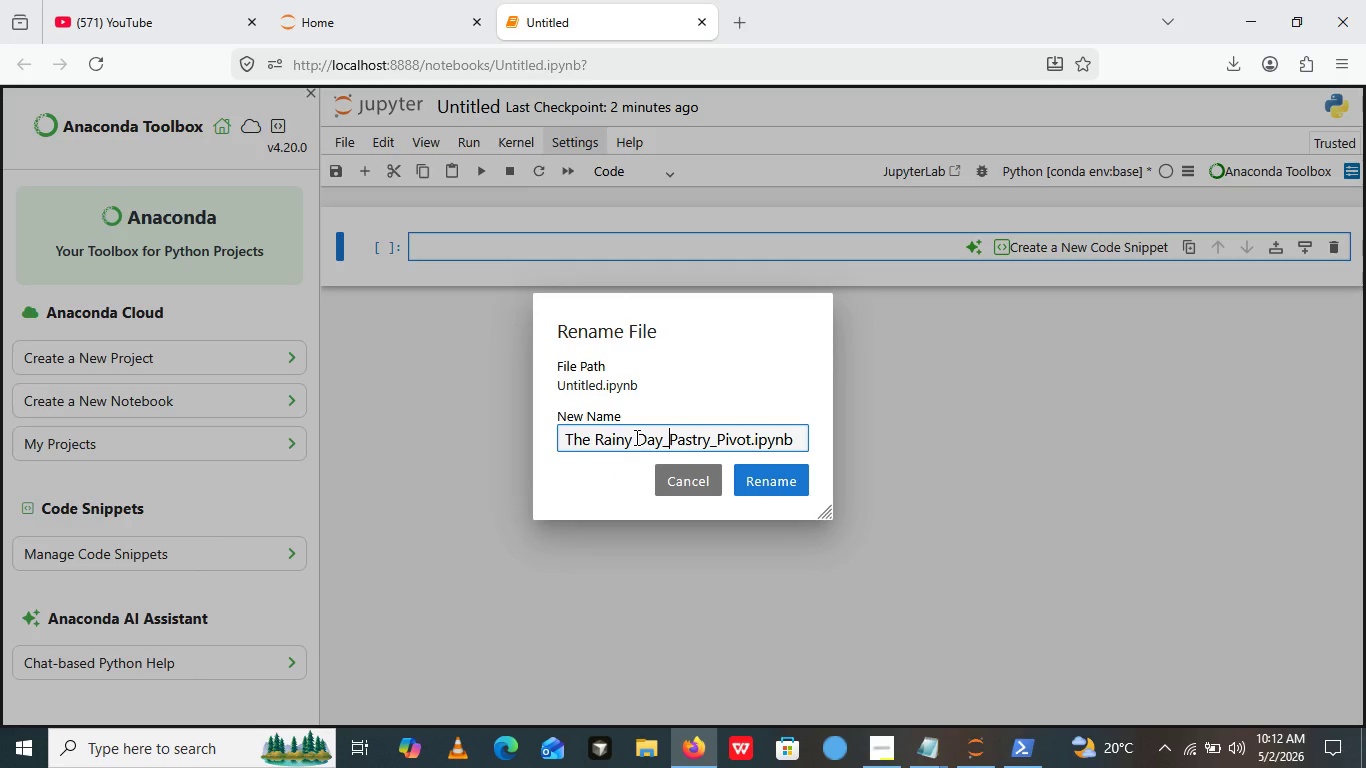 
left_click([635, 437])
 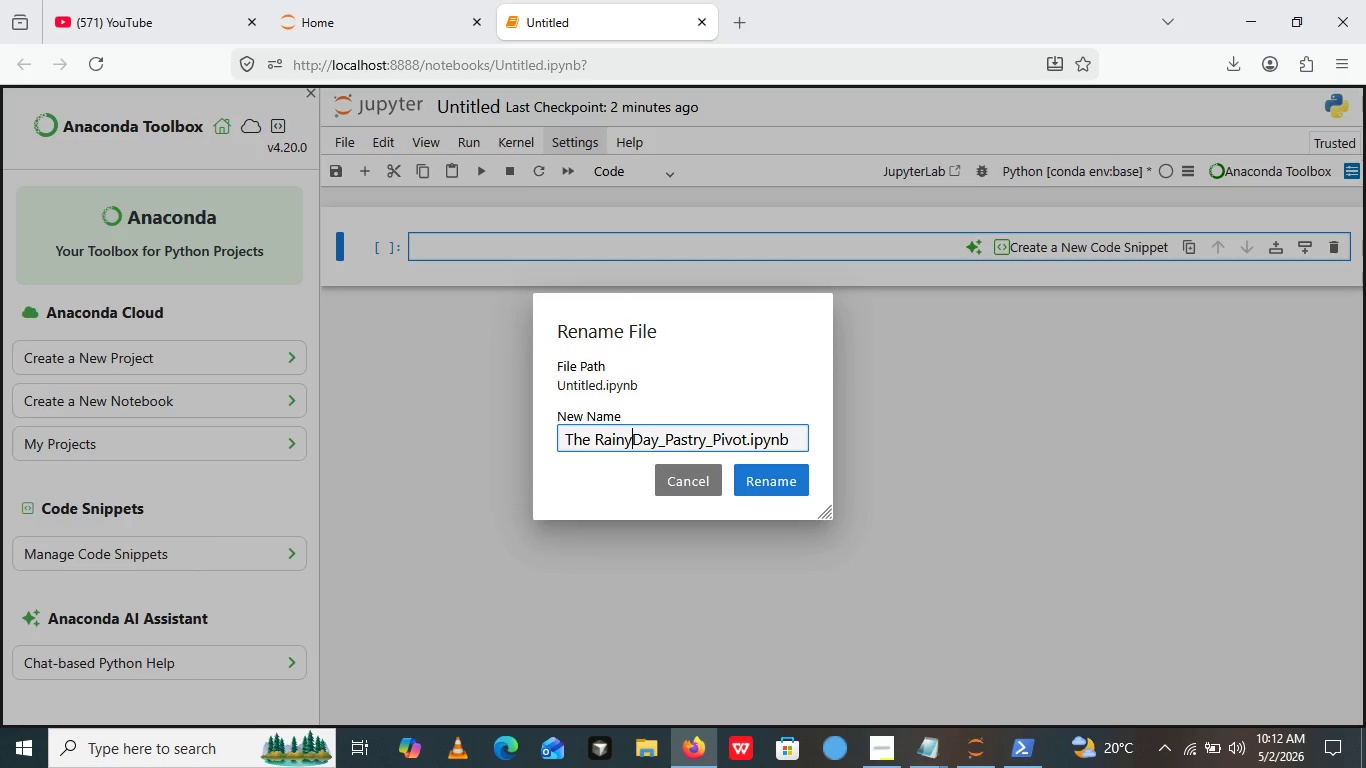 
key(Backspace)
 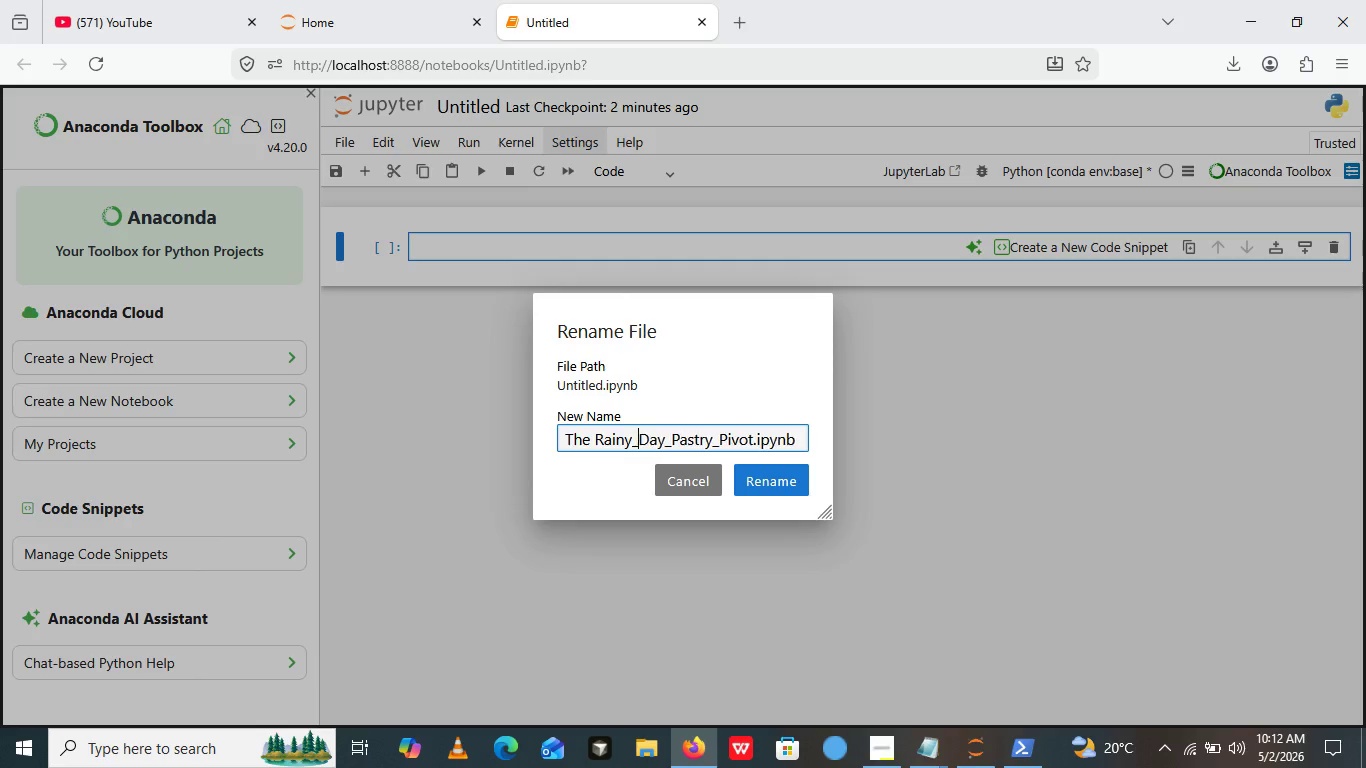 
key(Shift+Minus)
 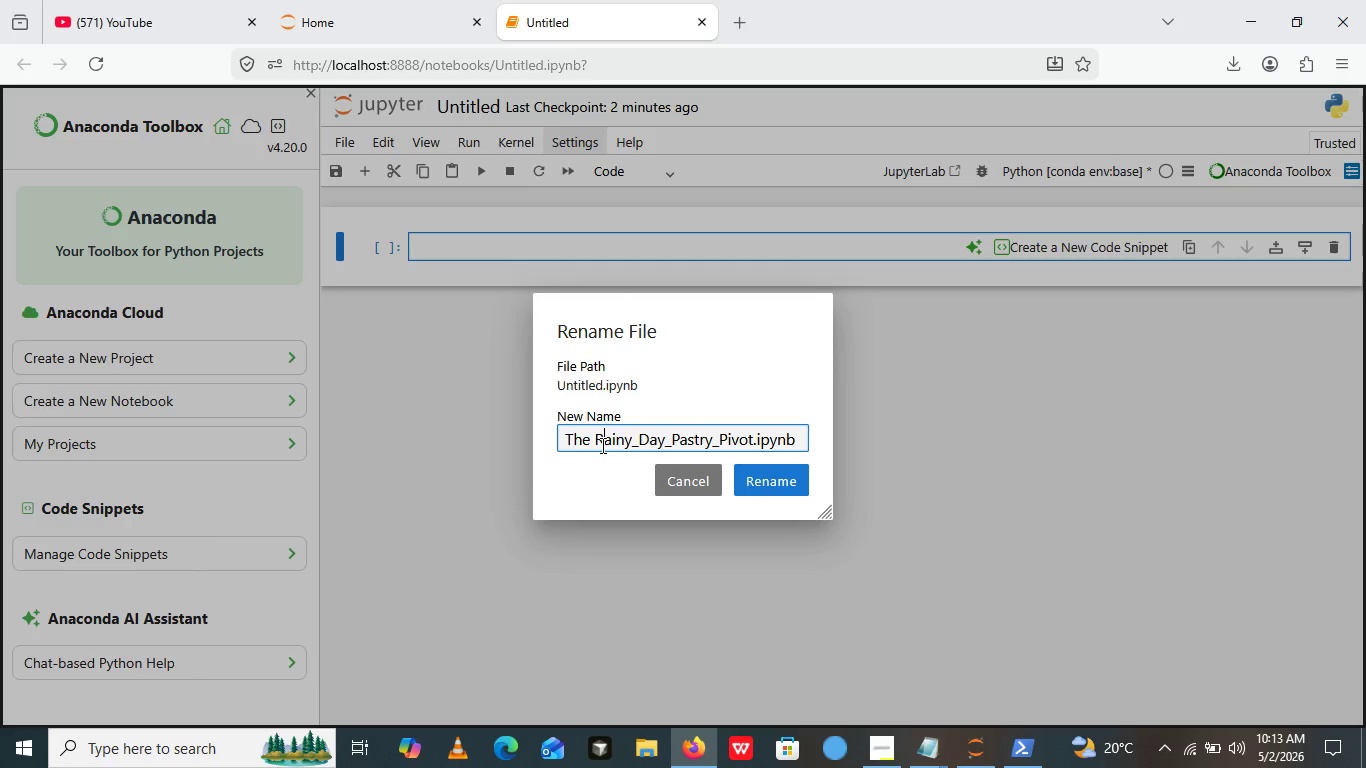 
left_click([601, 445])
 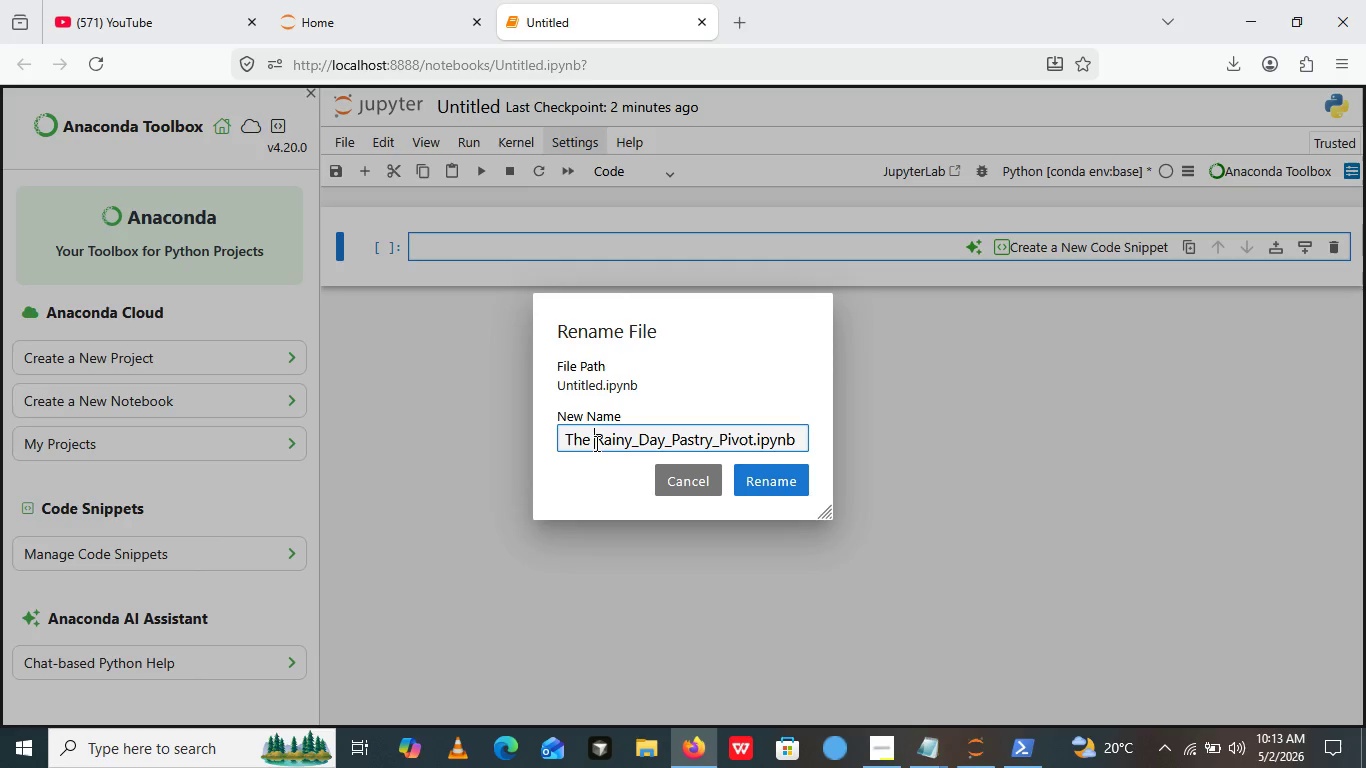 
left_click([595, 443])
 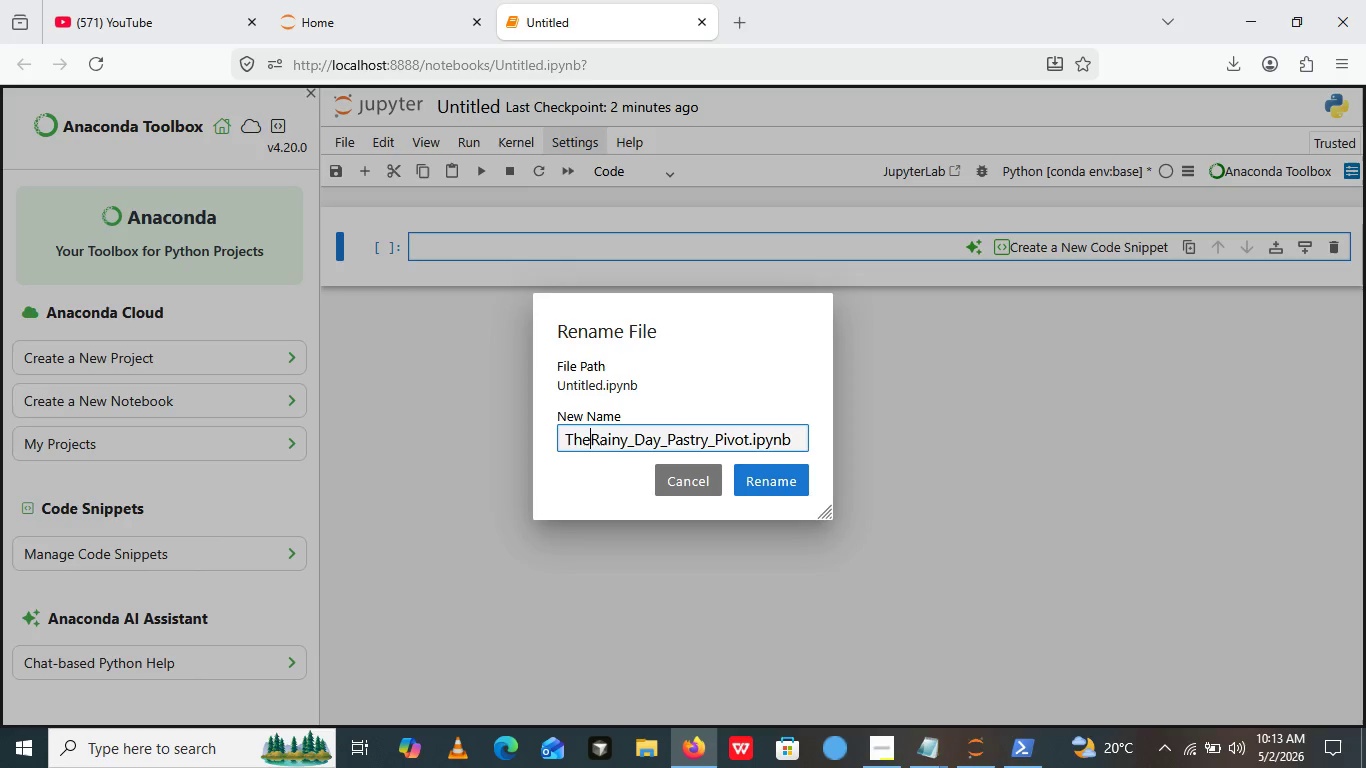 
key(Backspace)
 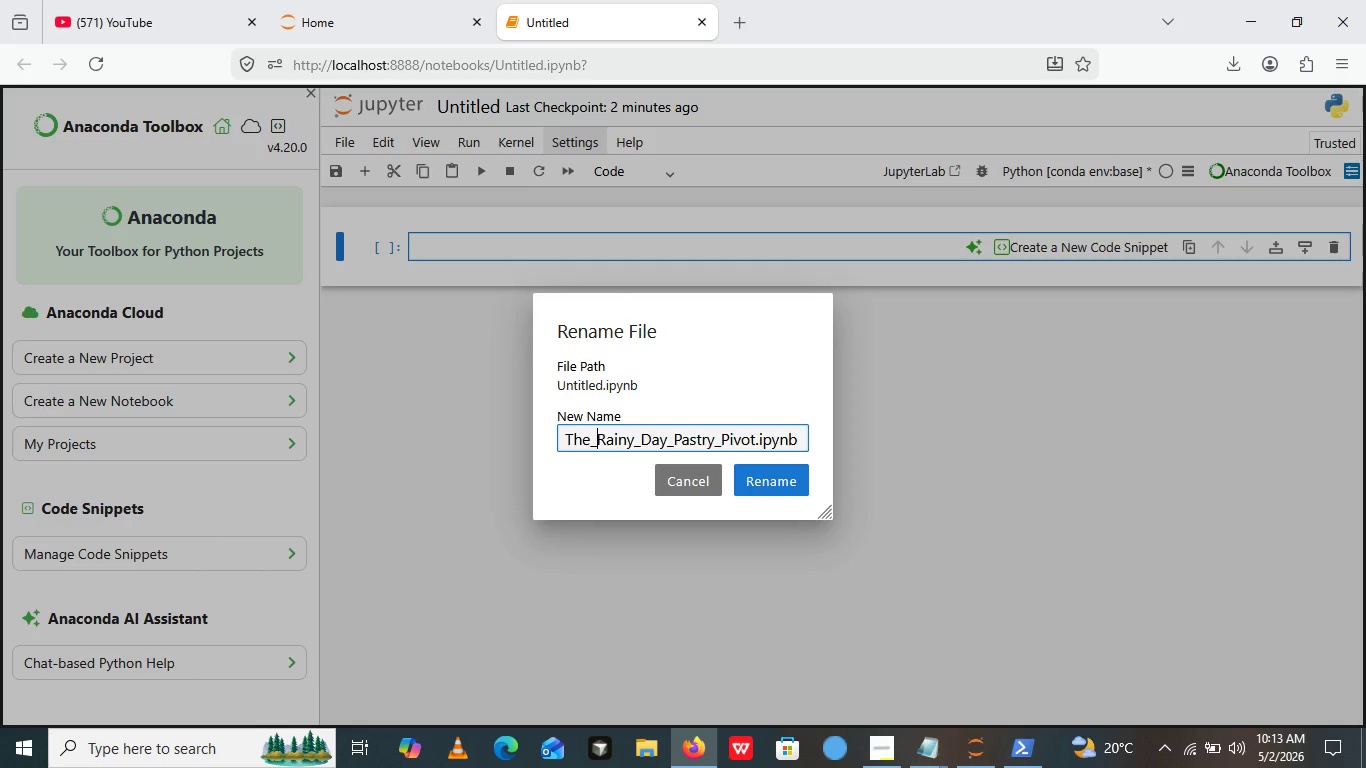 
key(Shift+Minus)
 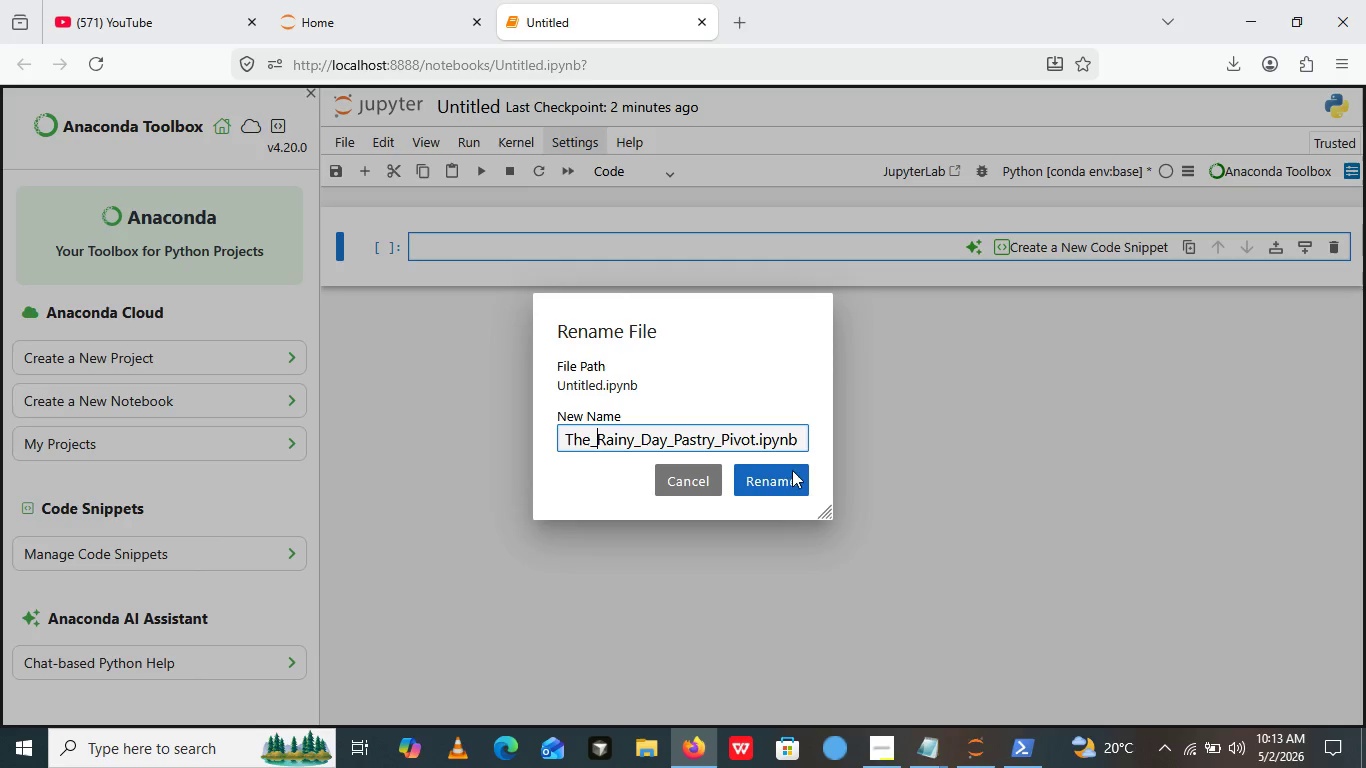 
left_click([780, 496])
 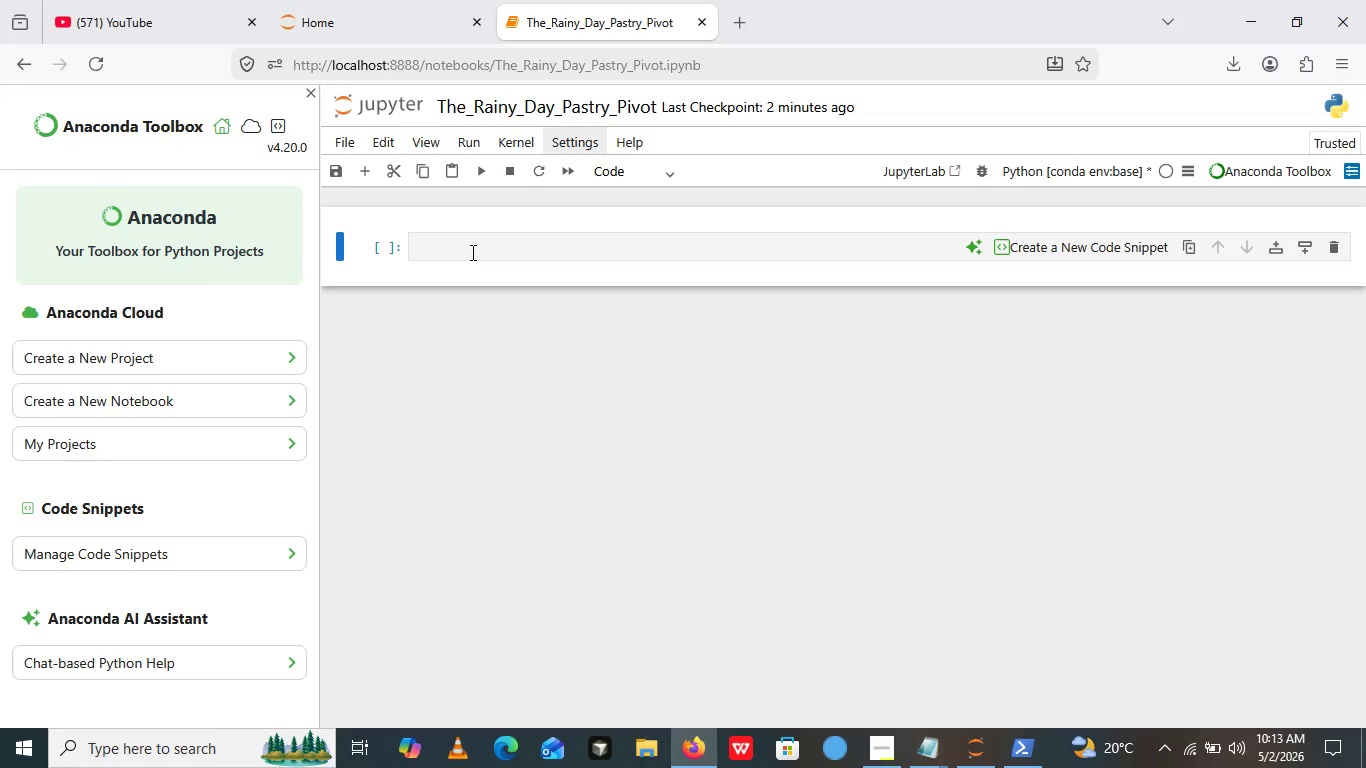 
scroll: coordinate [471, 252], scroll_direction: up, amount: 4.0
 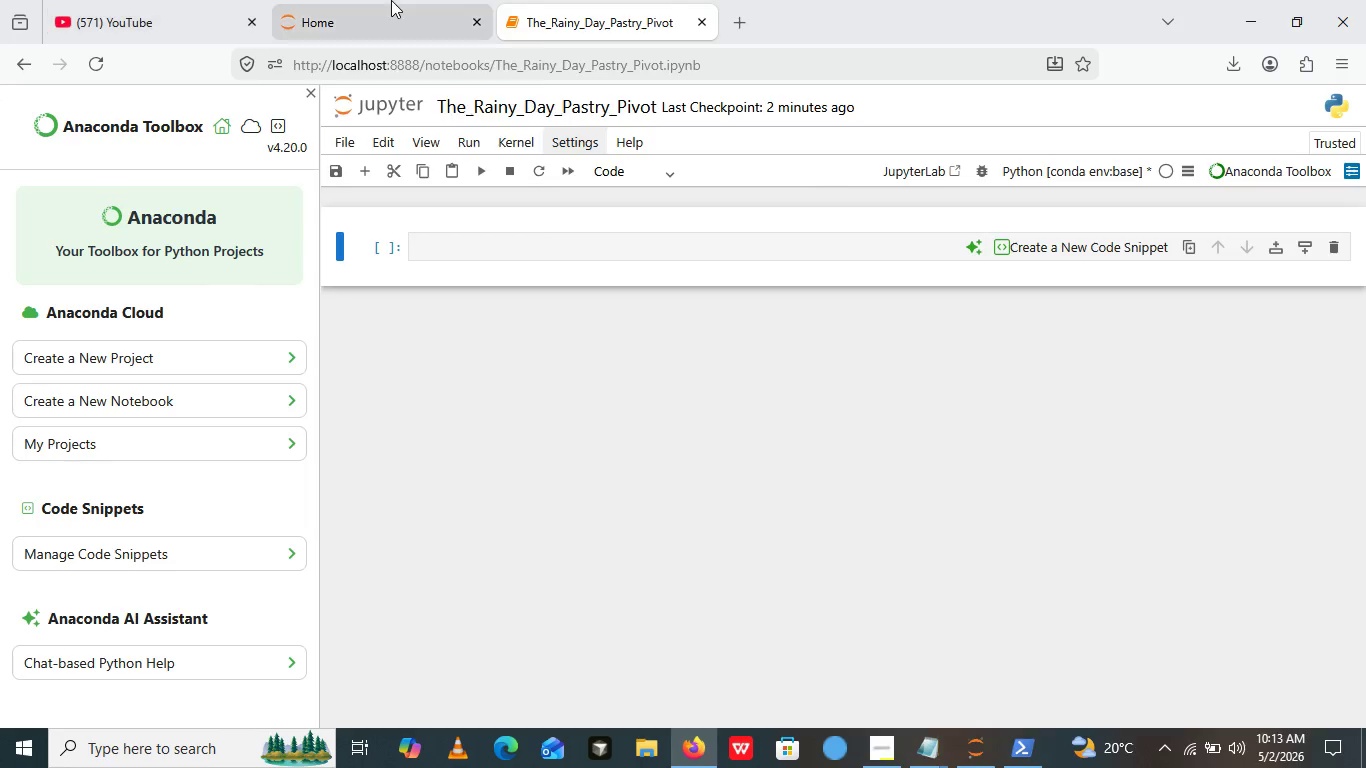 
left_click([391, 0])
 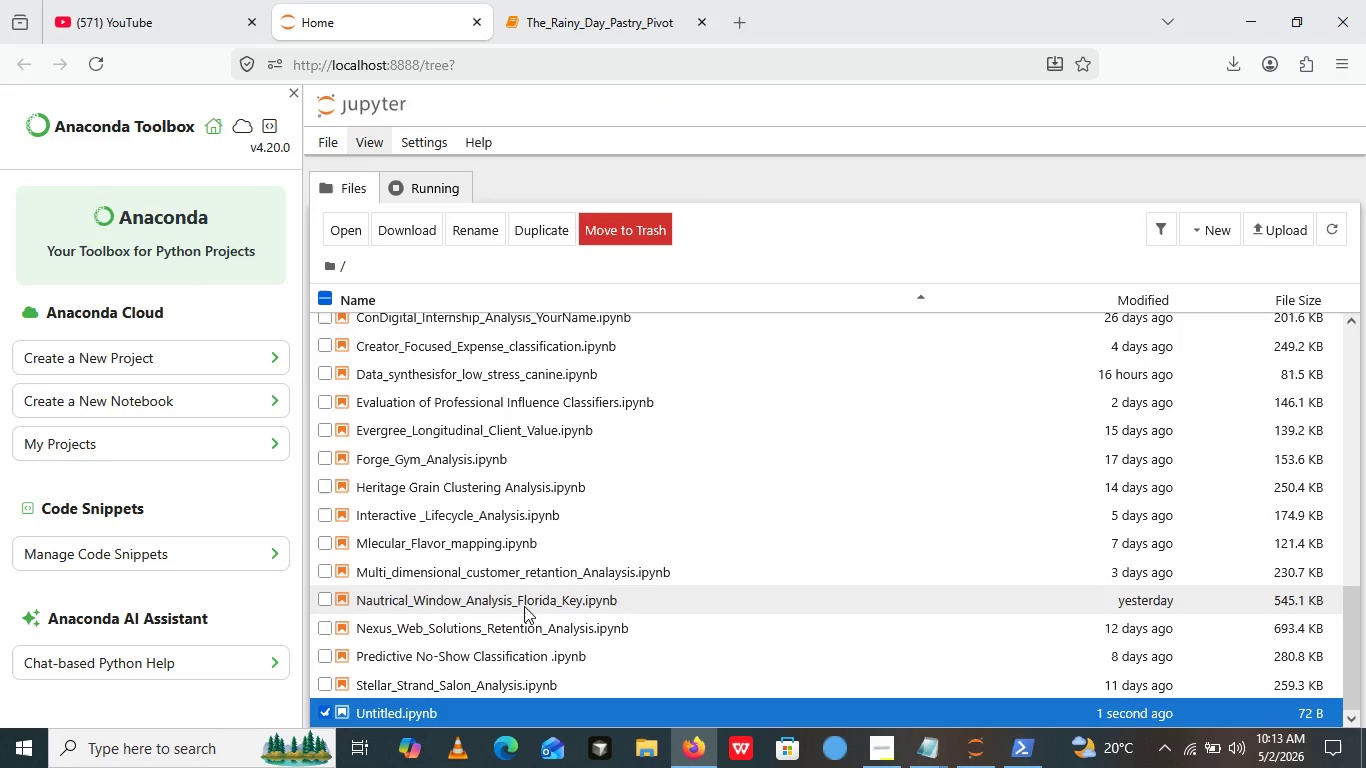 
scroll: coordinate [515, 545], scroll_direction: down, amount: 2.0
 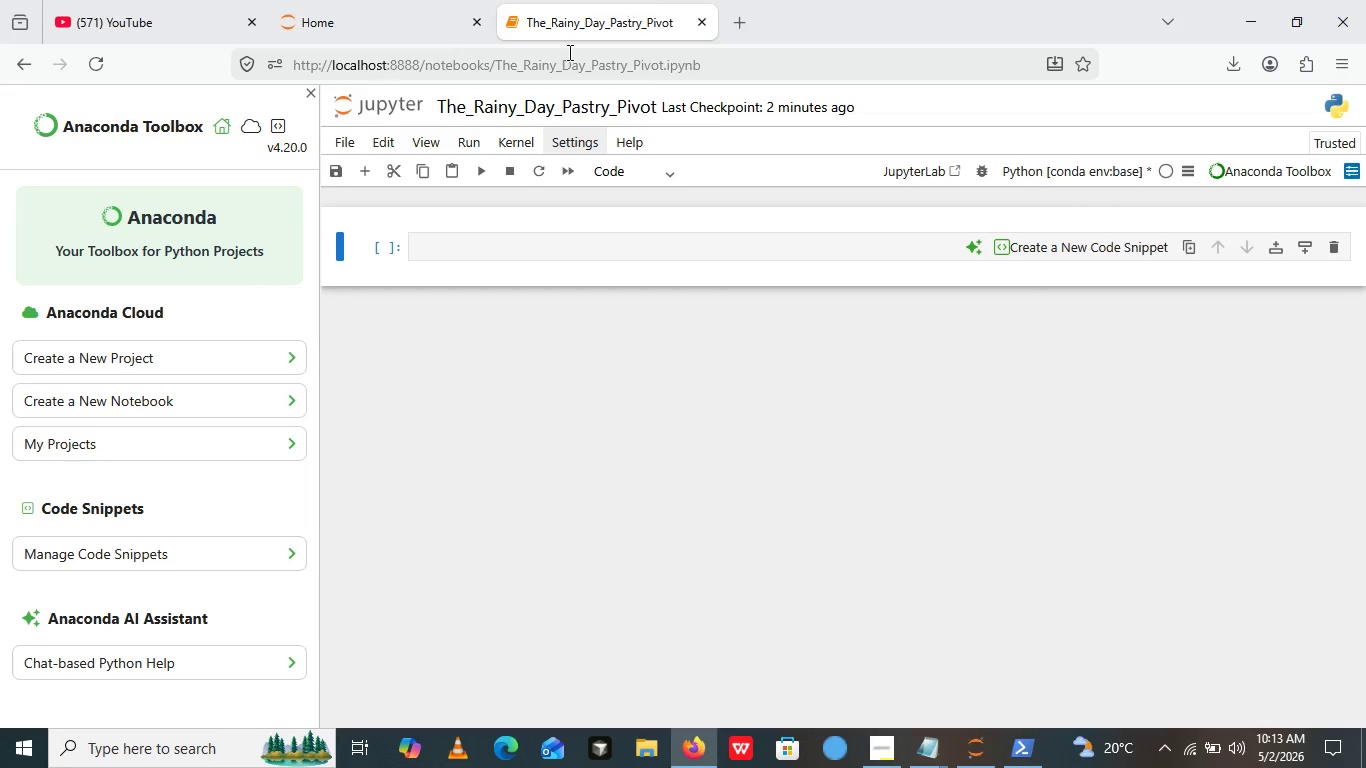 
left_click([627, 0])
 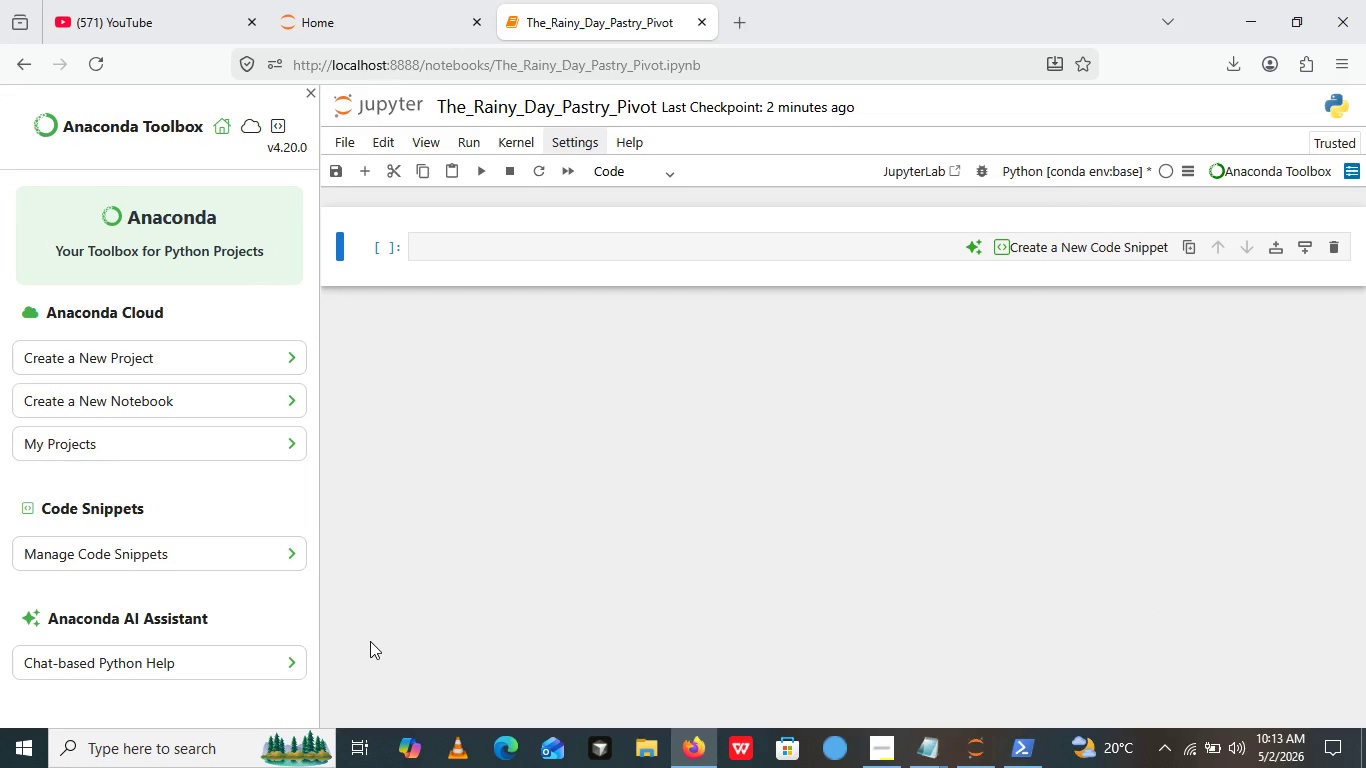 
wait(16.3)
 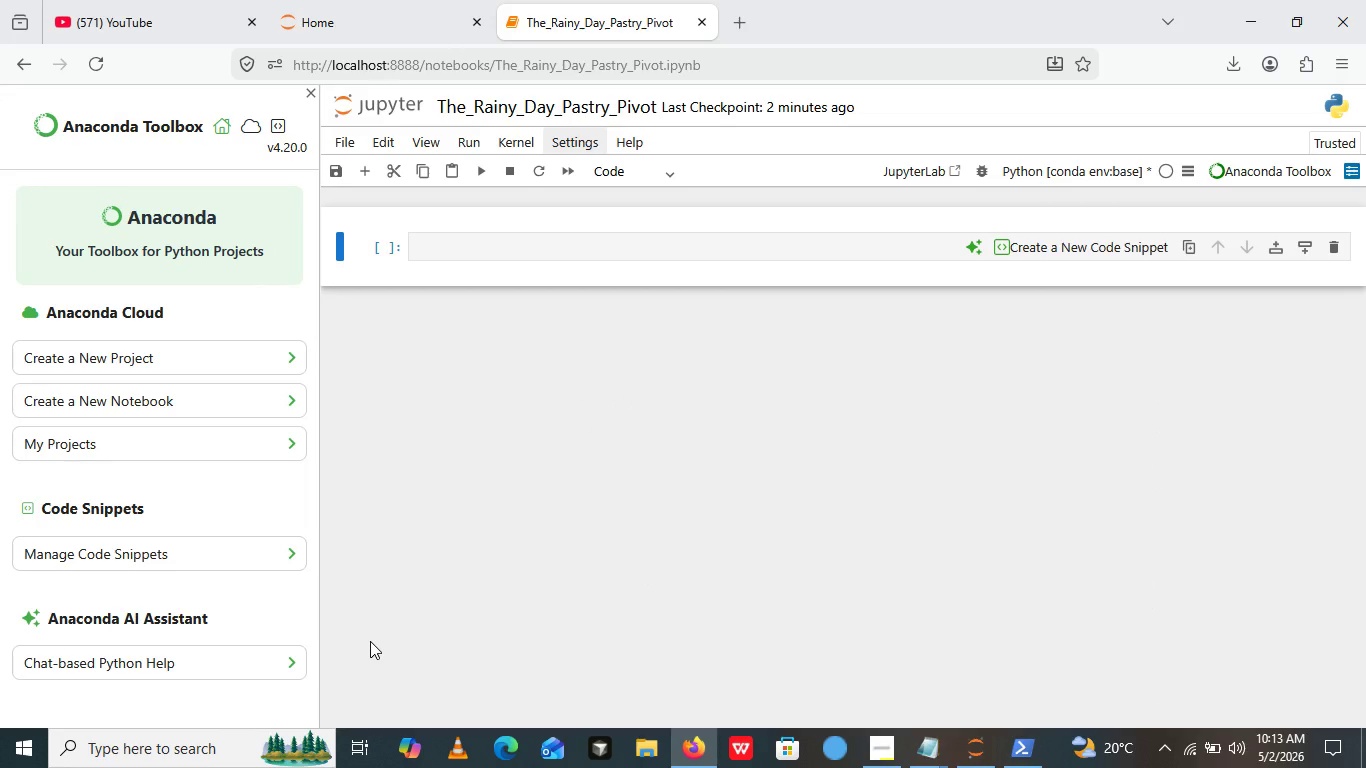 
type(# THE RAINYY)
 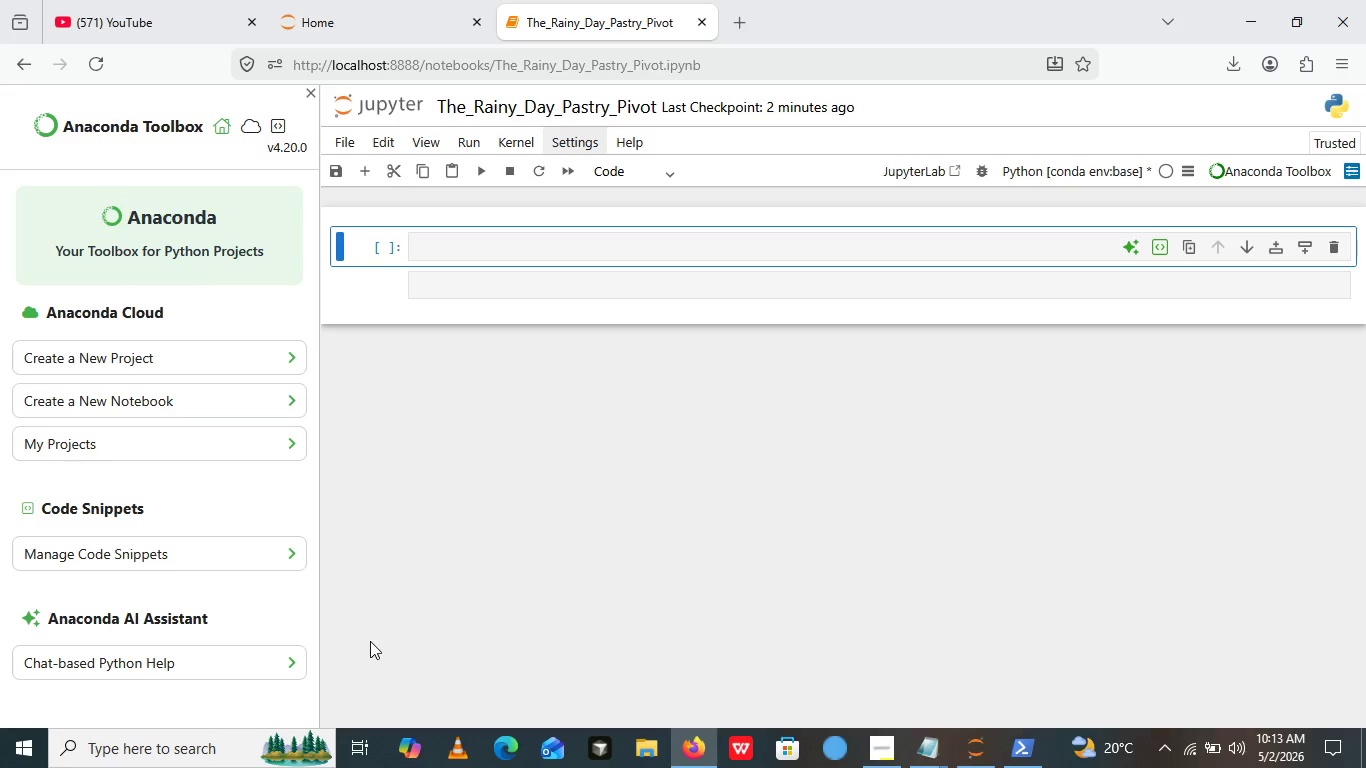 
left_click([515, 233])
 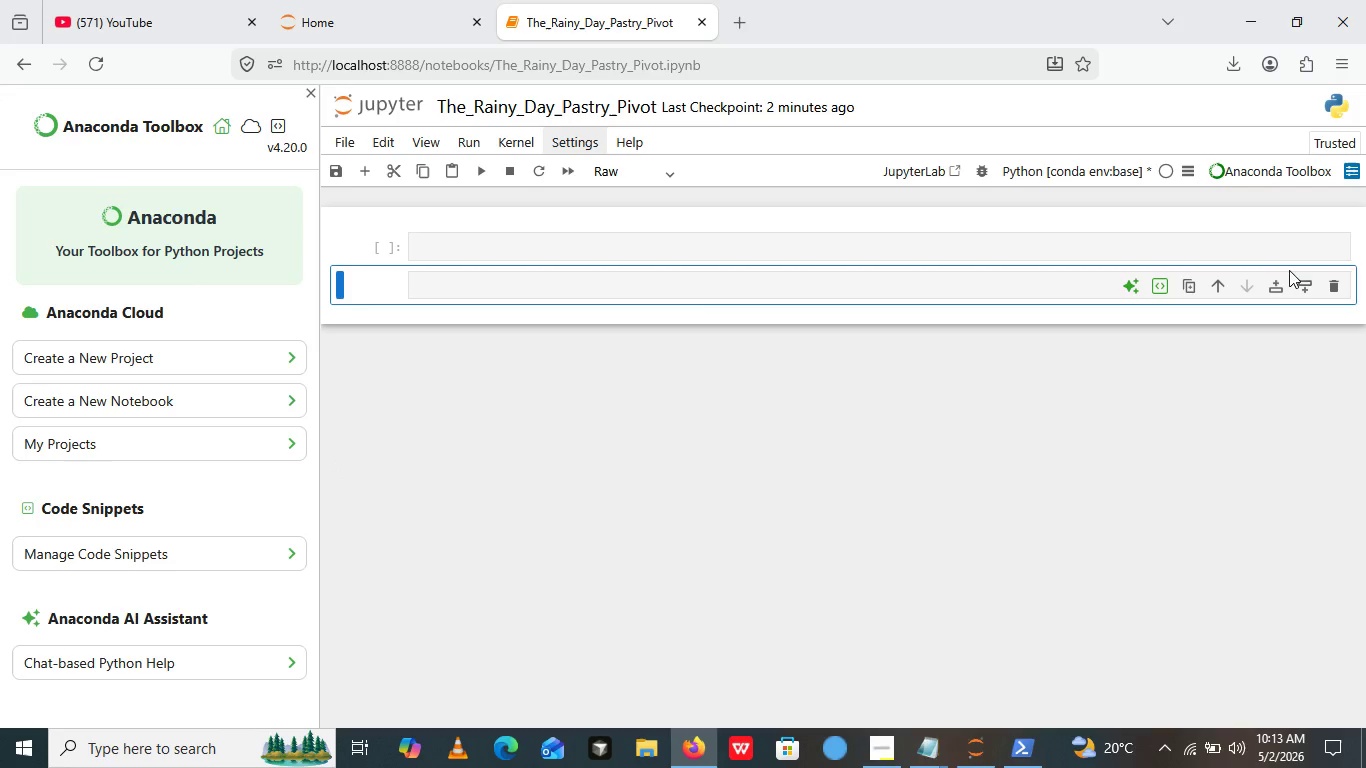 
left_click([1289, 270])
 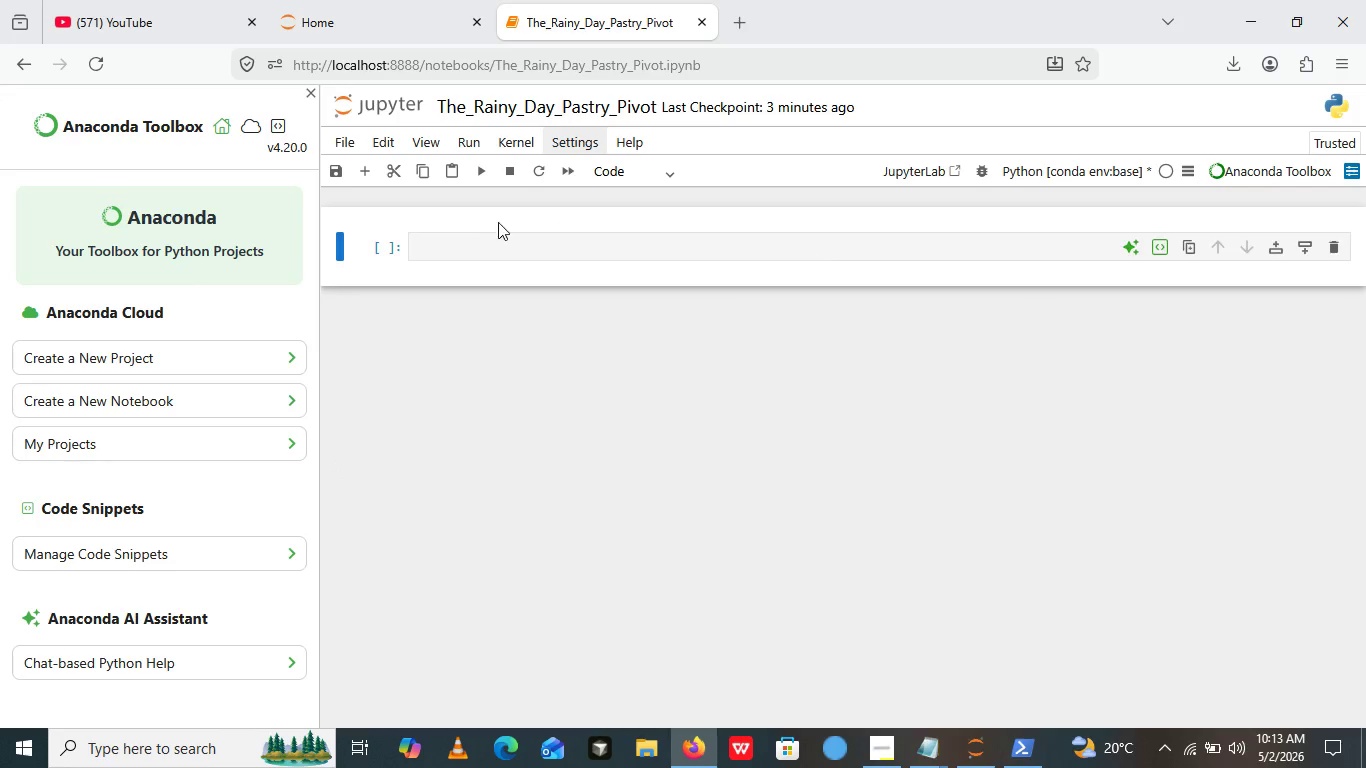 
left_click([1338, 286])
 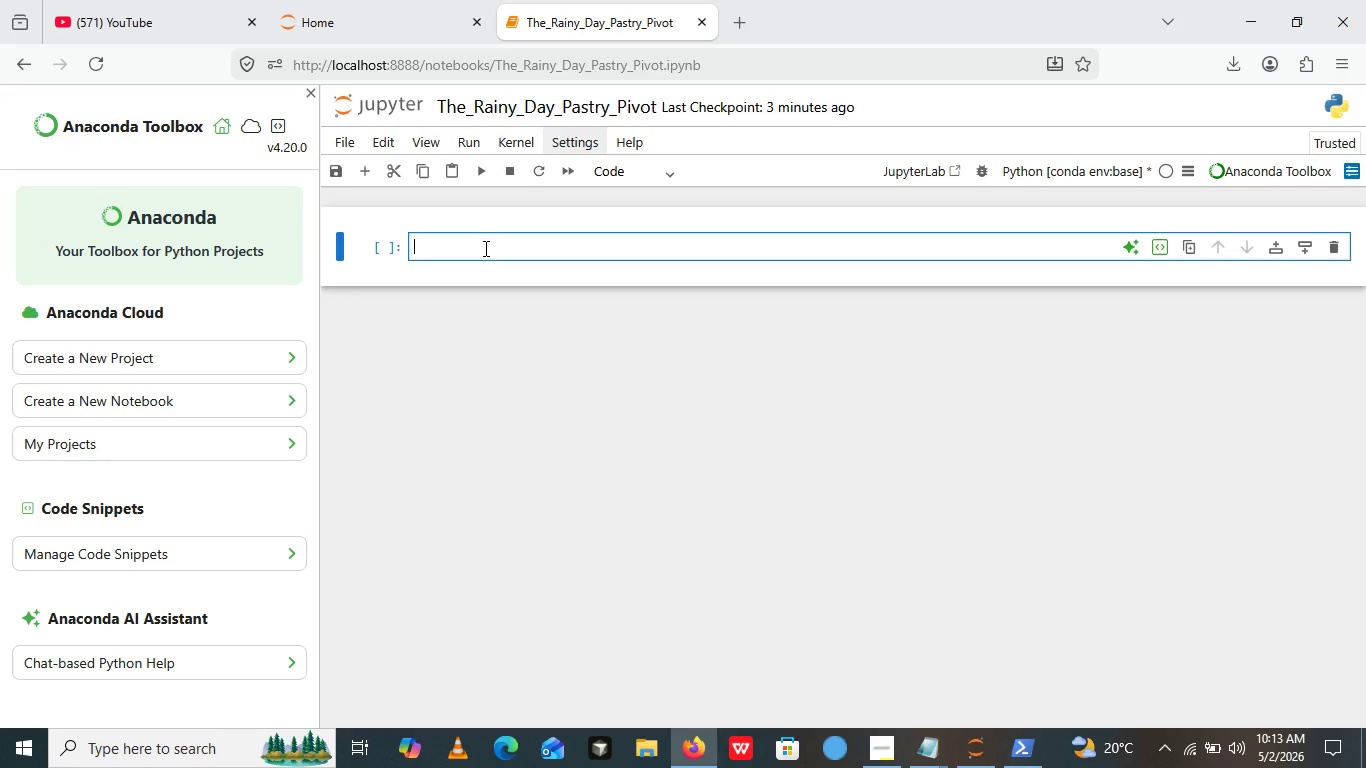 
left_click([484, 248])
 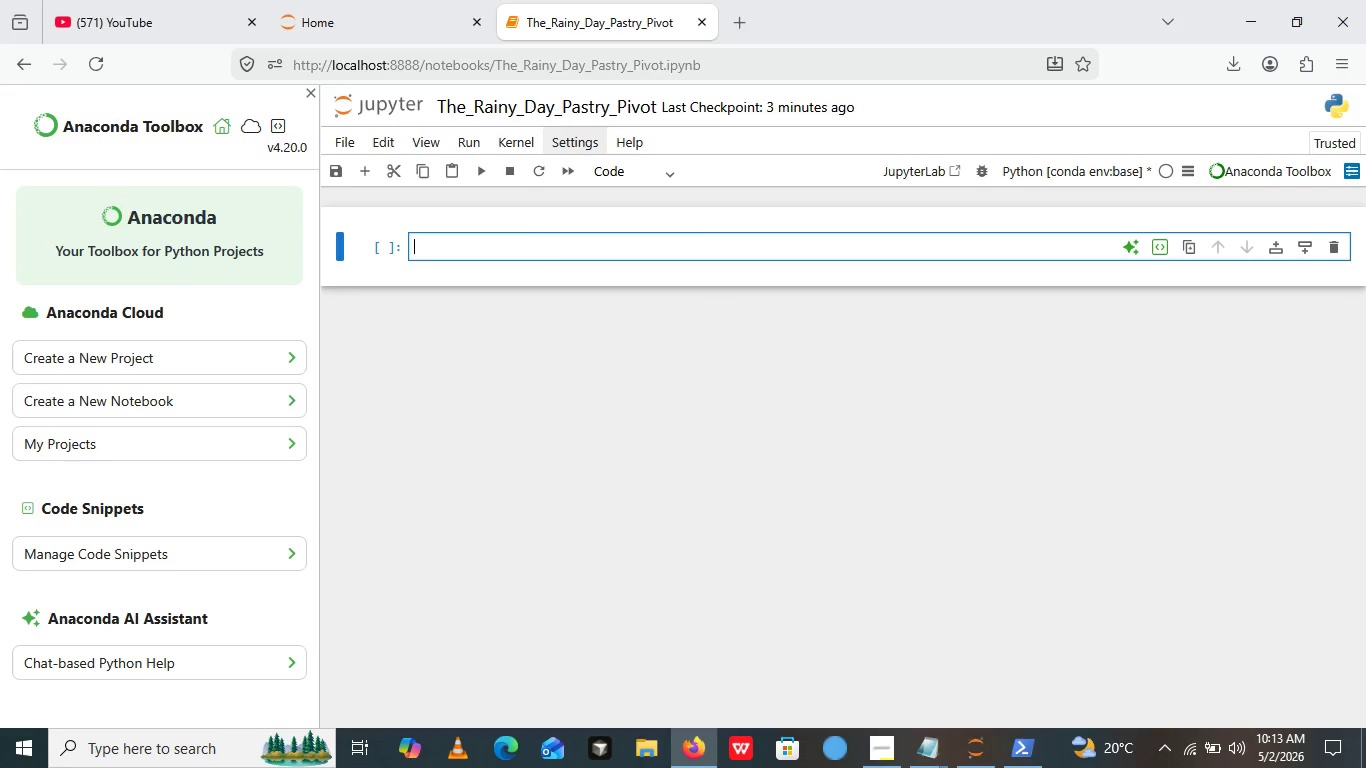 
key(Shift+ShiftLeft)
 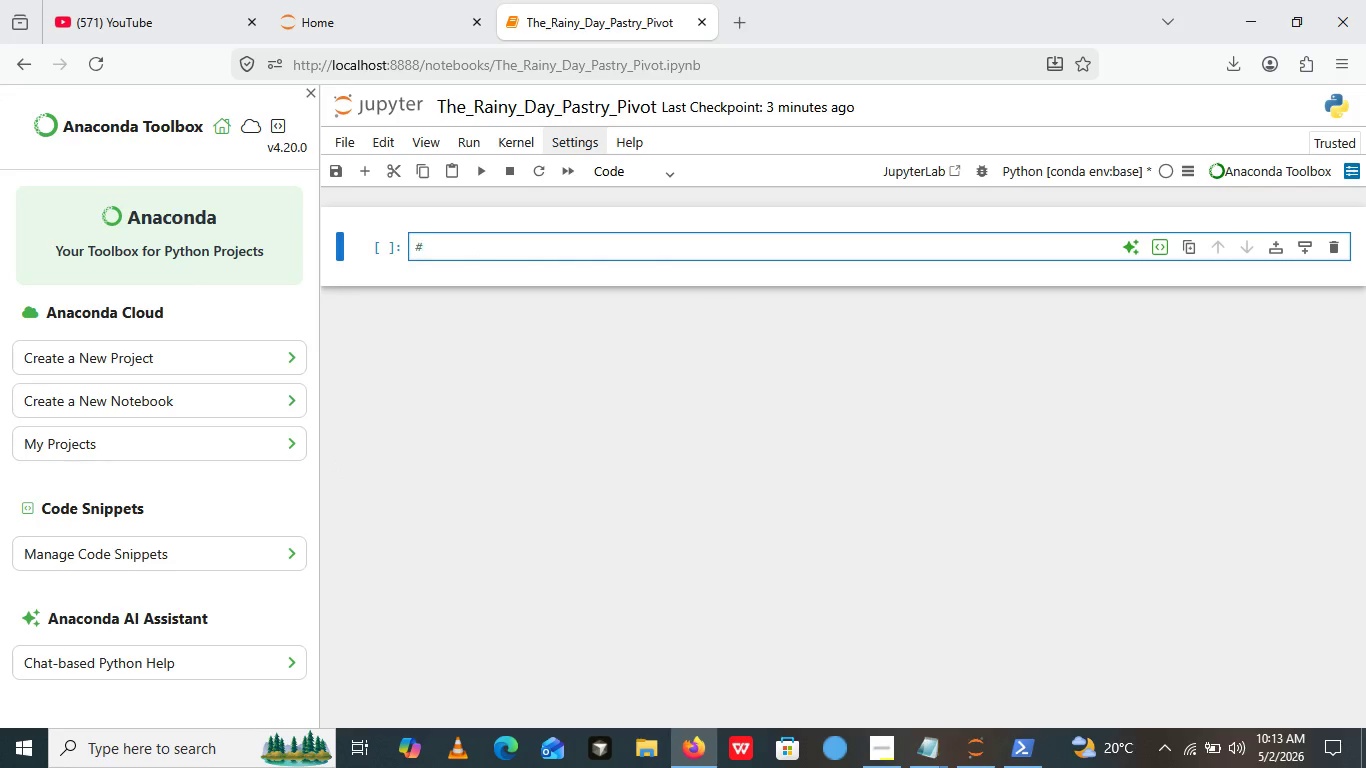 
key(Shift+3)
 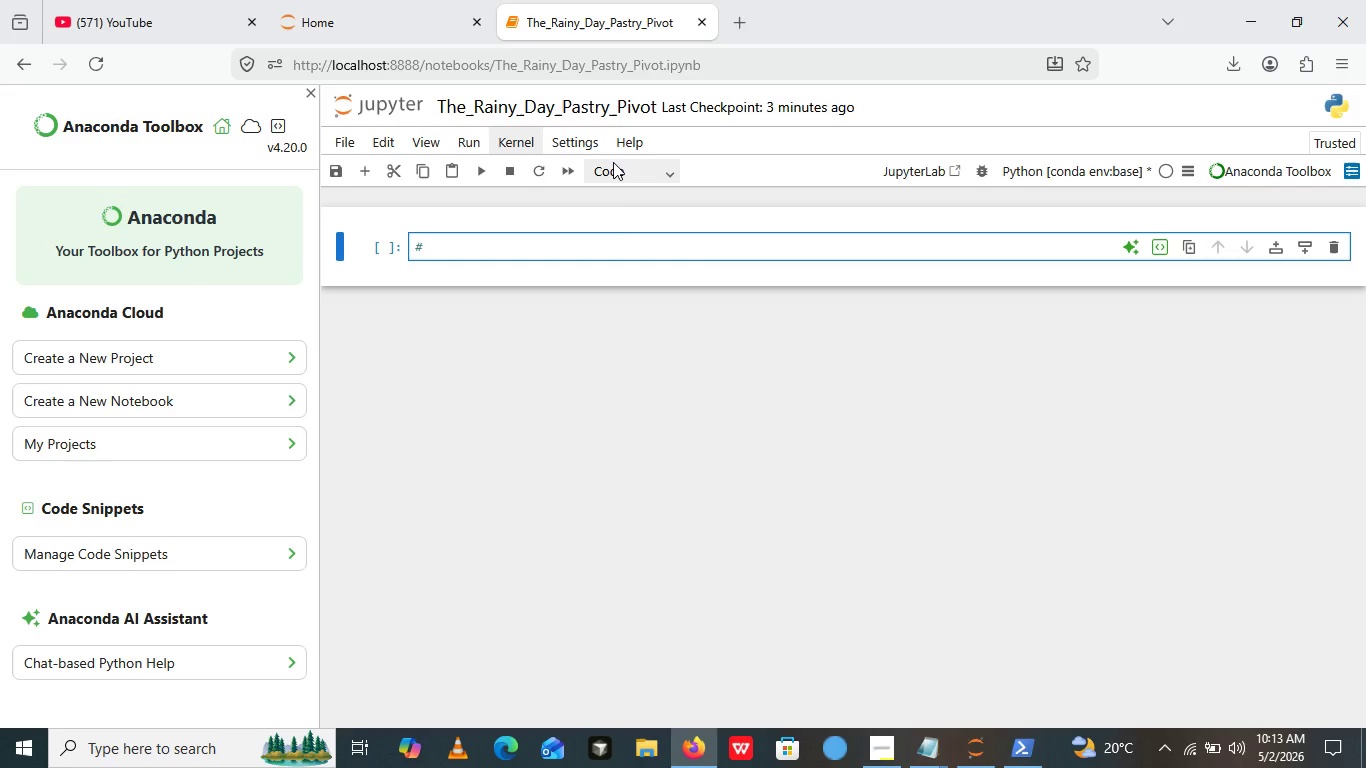 
left_click([613, 162])
 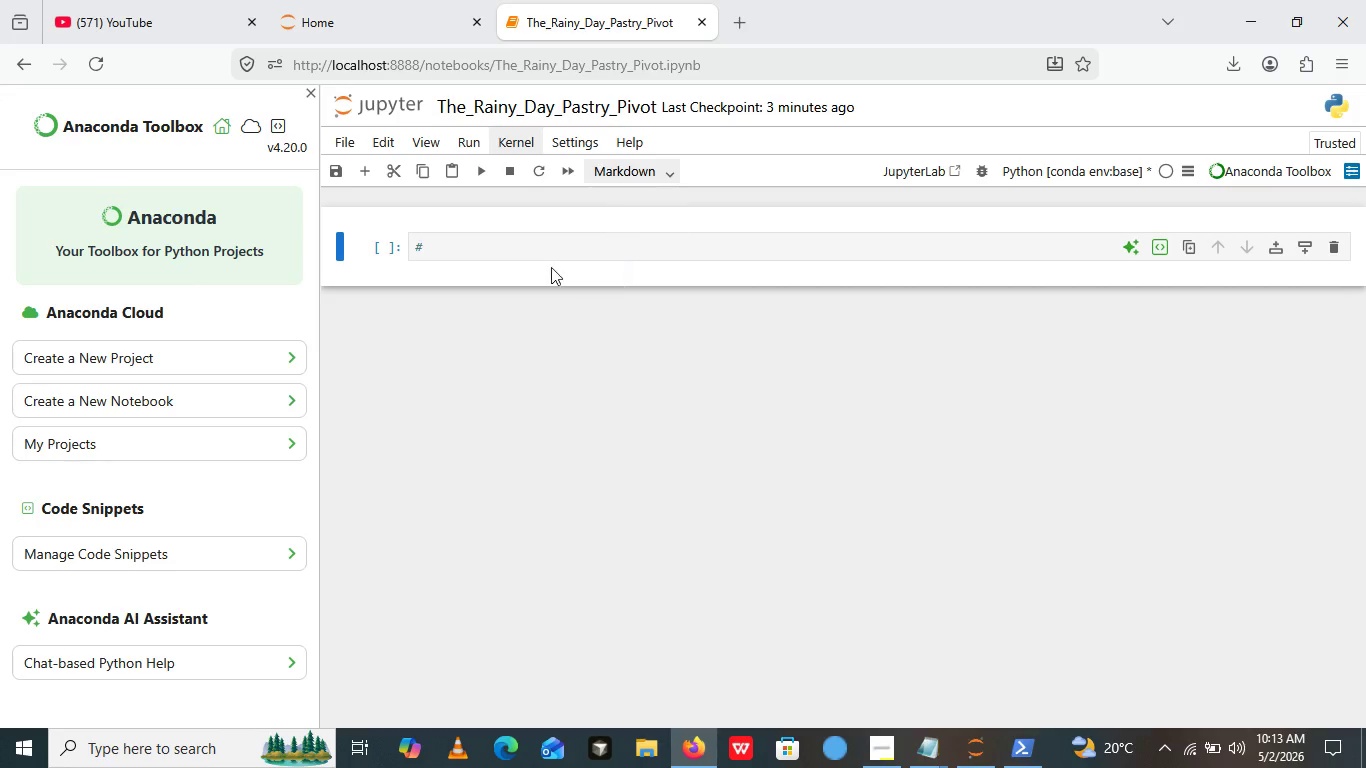 
left_click([645, 253])
 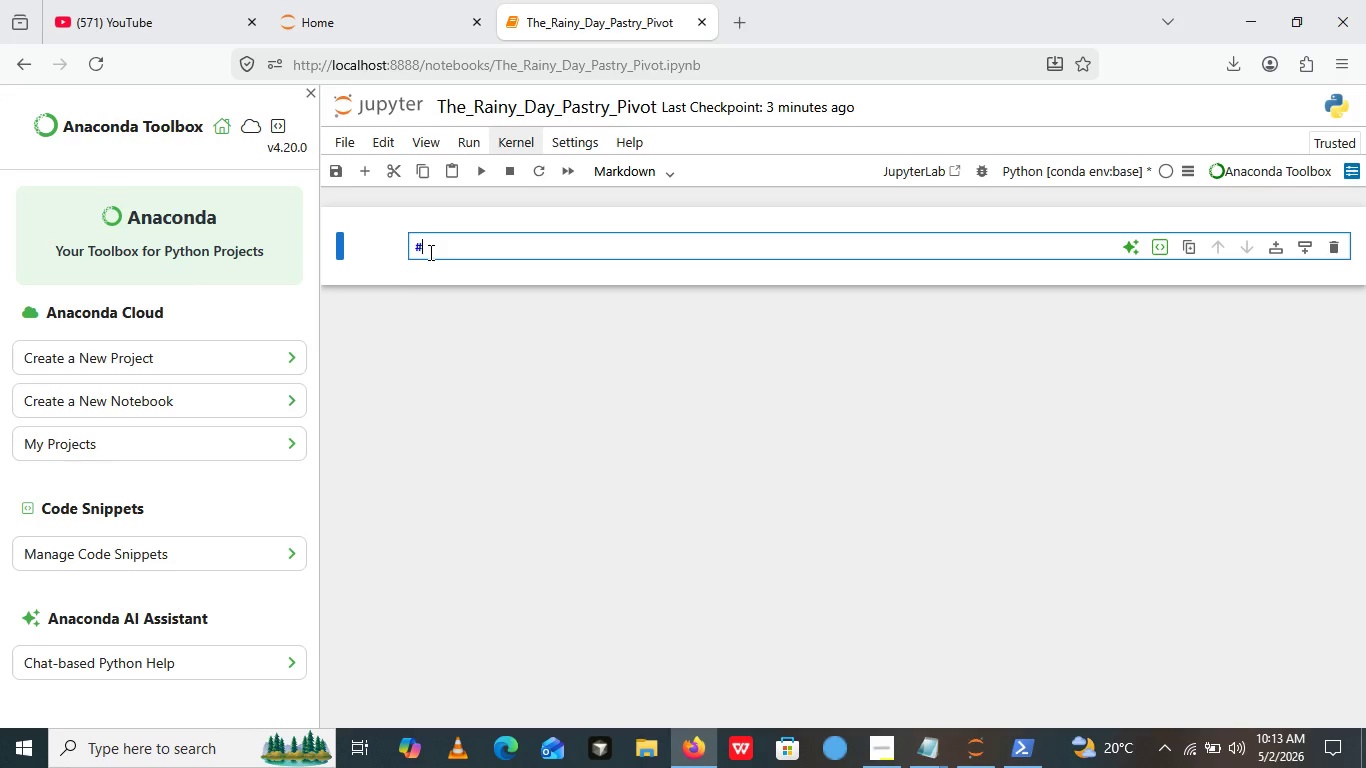 
left_click([433, 250])
 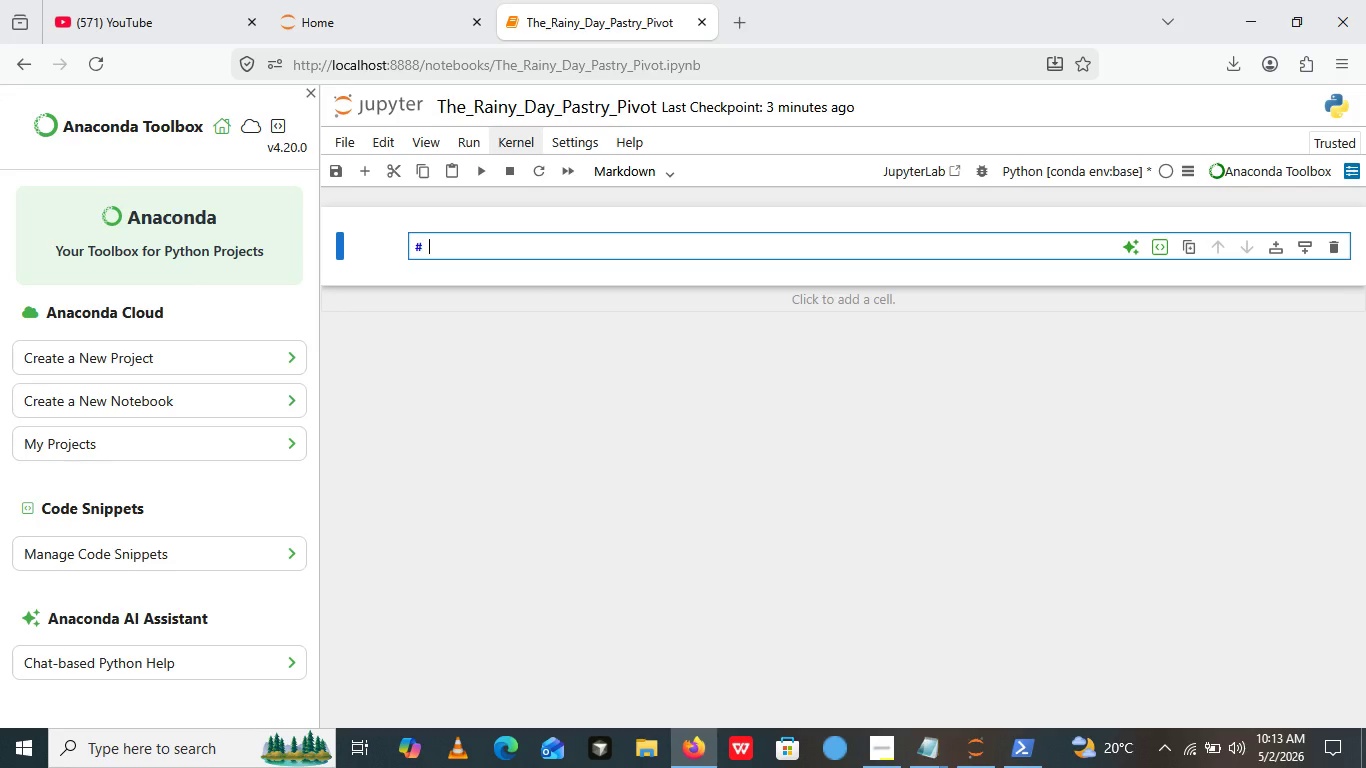 
type( The )
 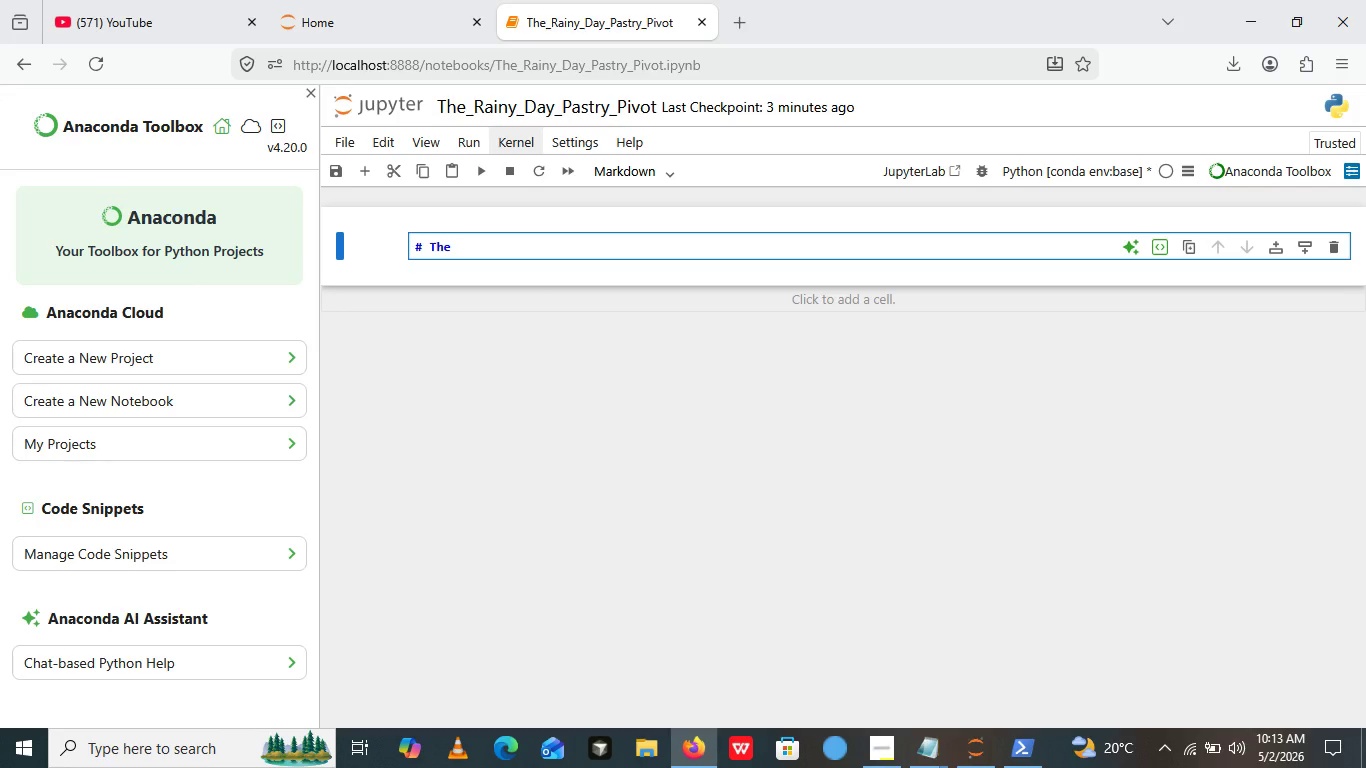 
wait(5.59)
 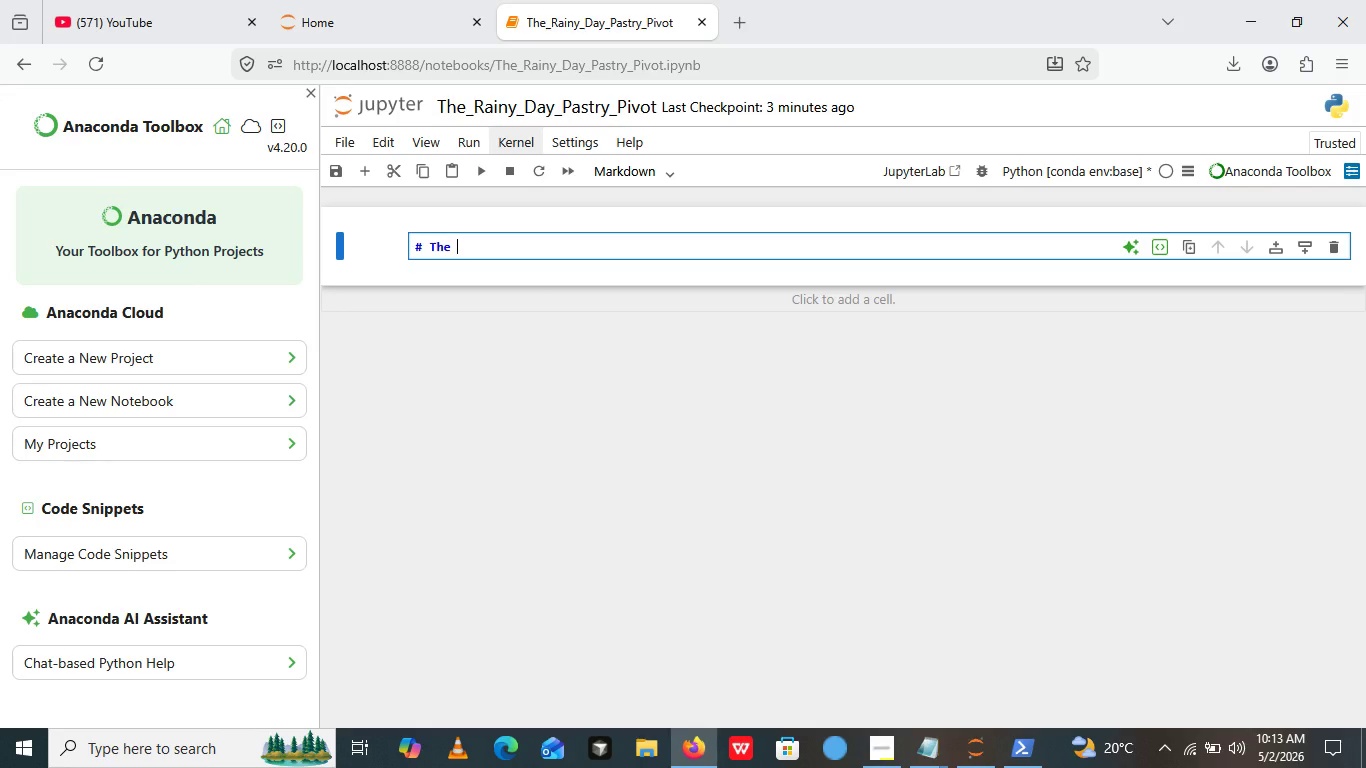 
type(Rainy Day past)
 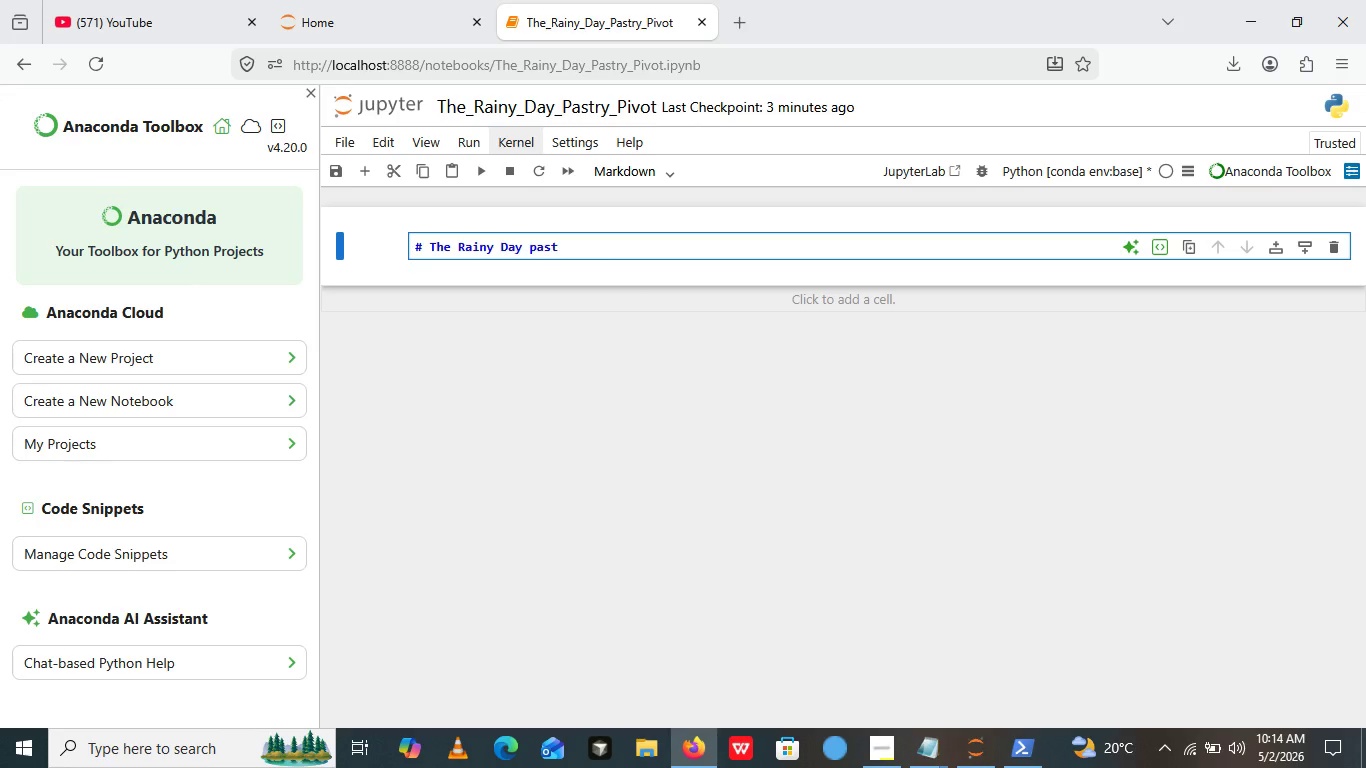 
wait(5.19)
 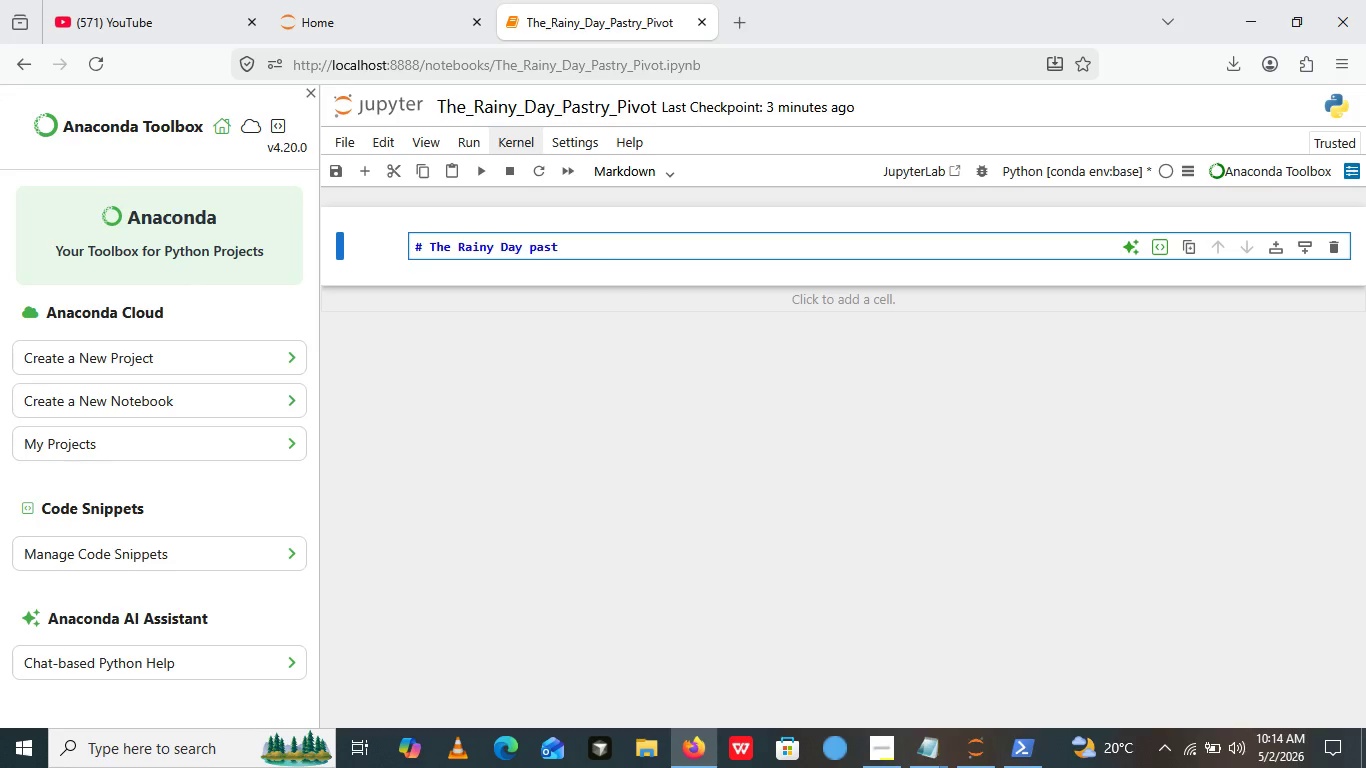 
type(ry Pib)
key(Backspace)
type(vot :)
key(Backspace)
key(Backspace)
type(: weathe )
 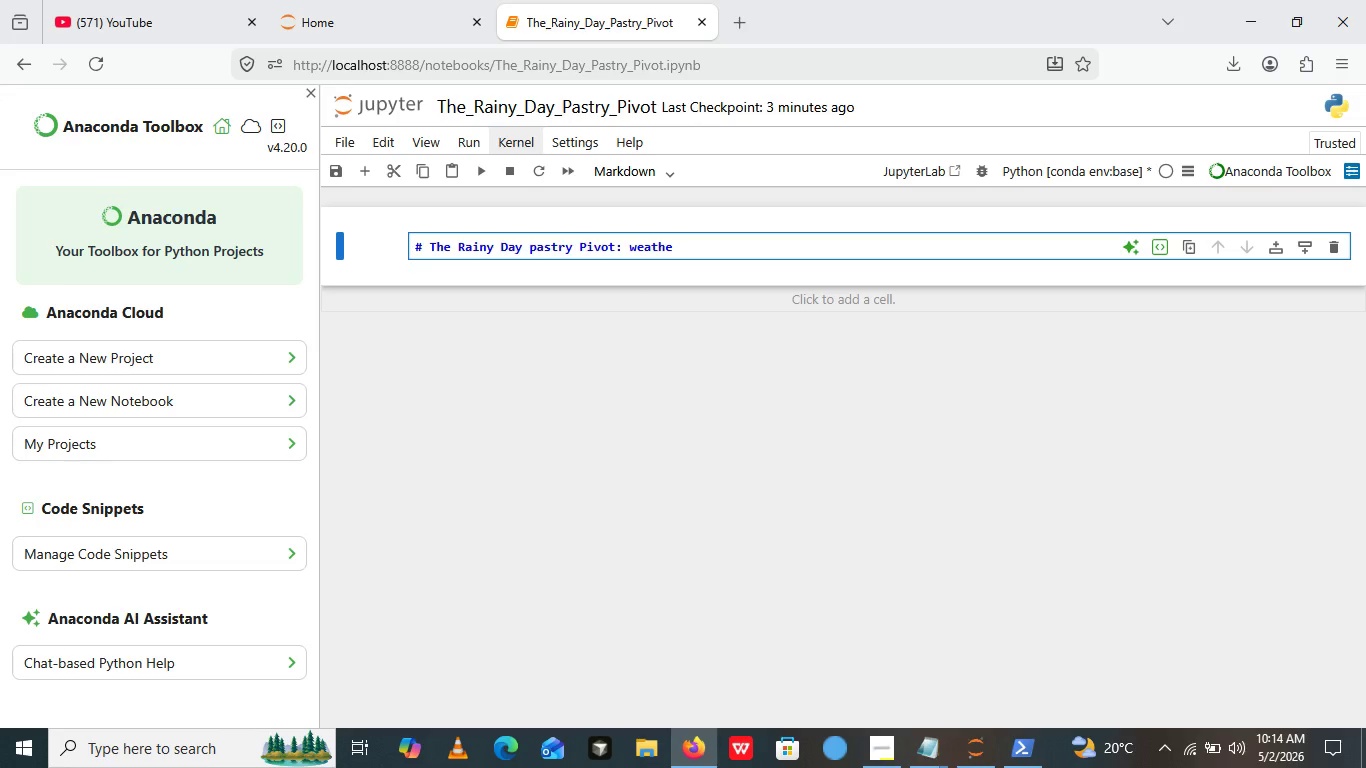 
wait(5.42)
 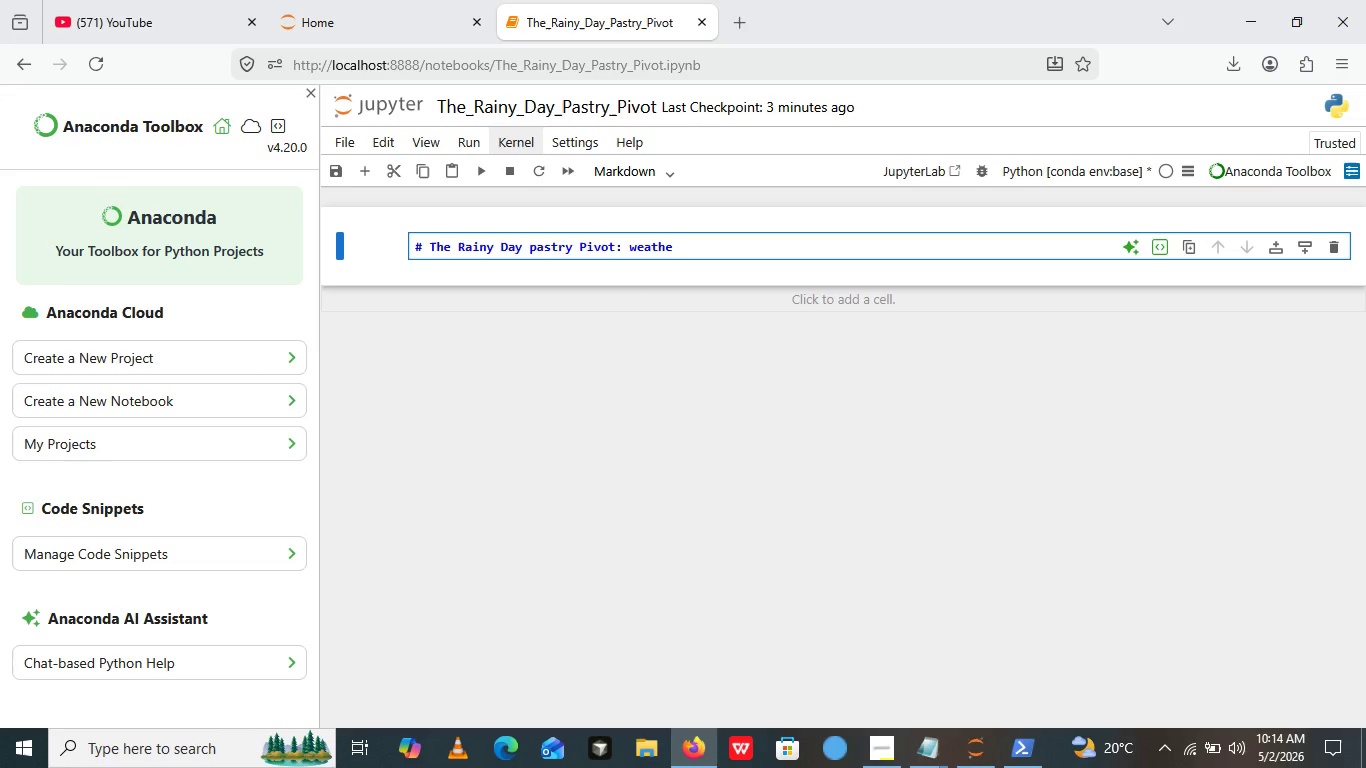 
type( vs sales analaysis for  roast and ritual)
 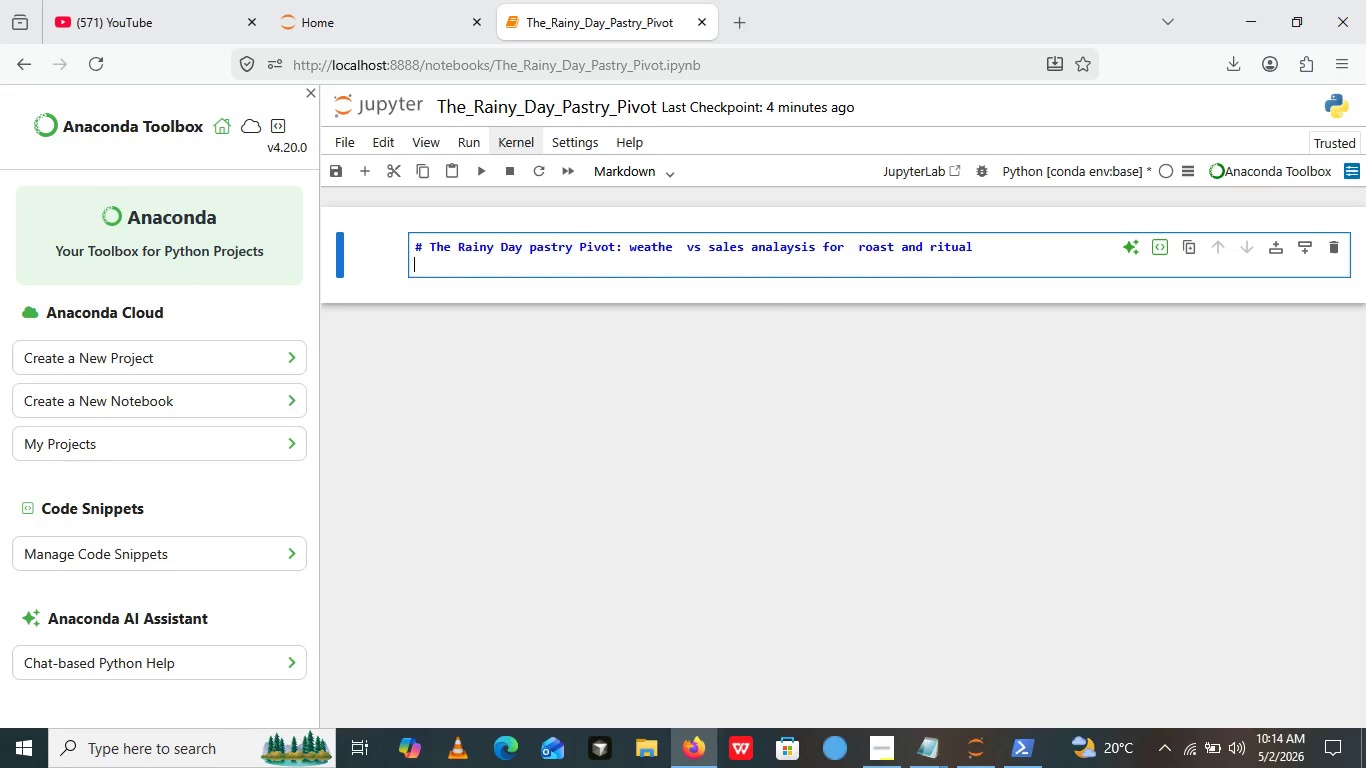 
key(Enter)
 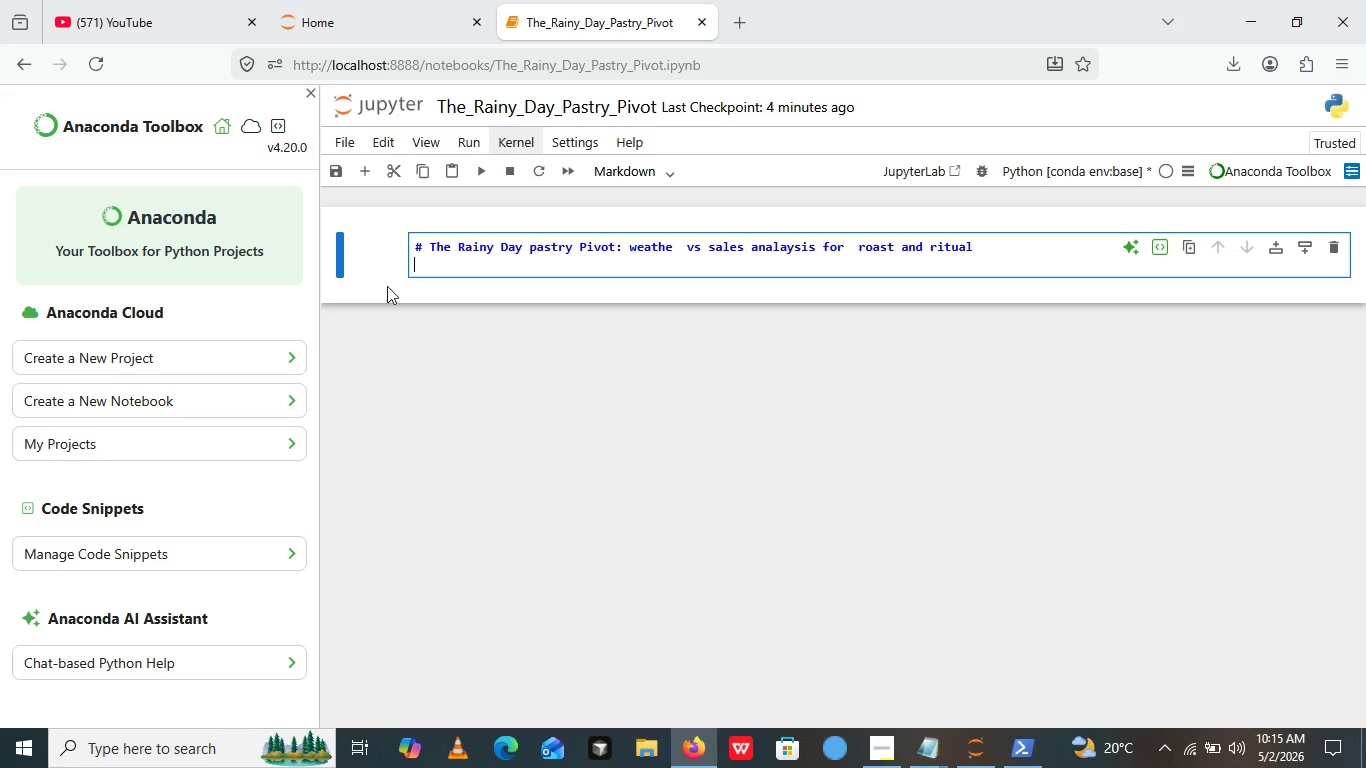 
left_click([387, 286])
 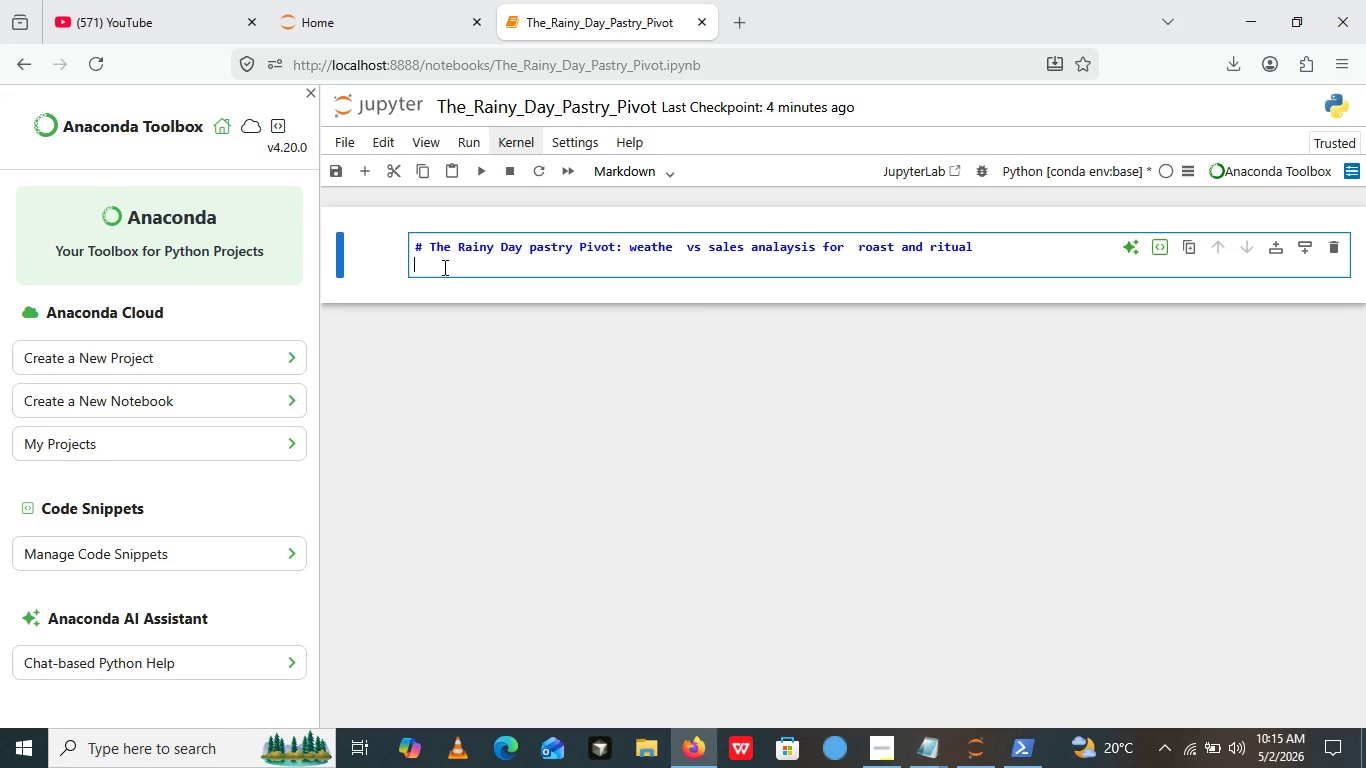 
left_click([443, 267])
 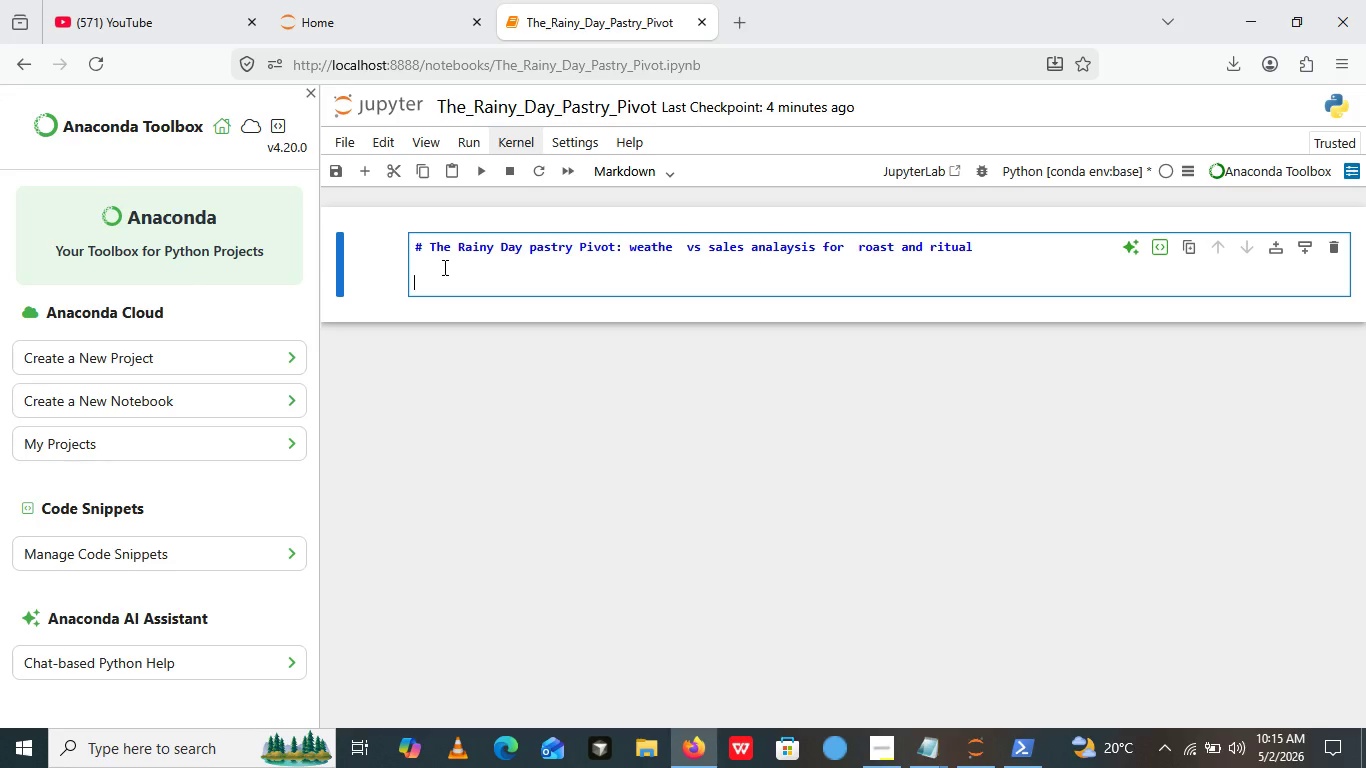 
key(Enter)
 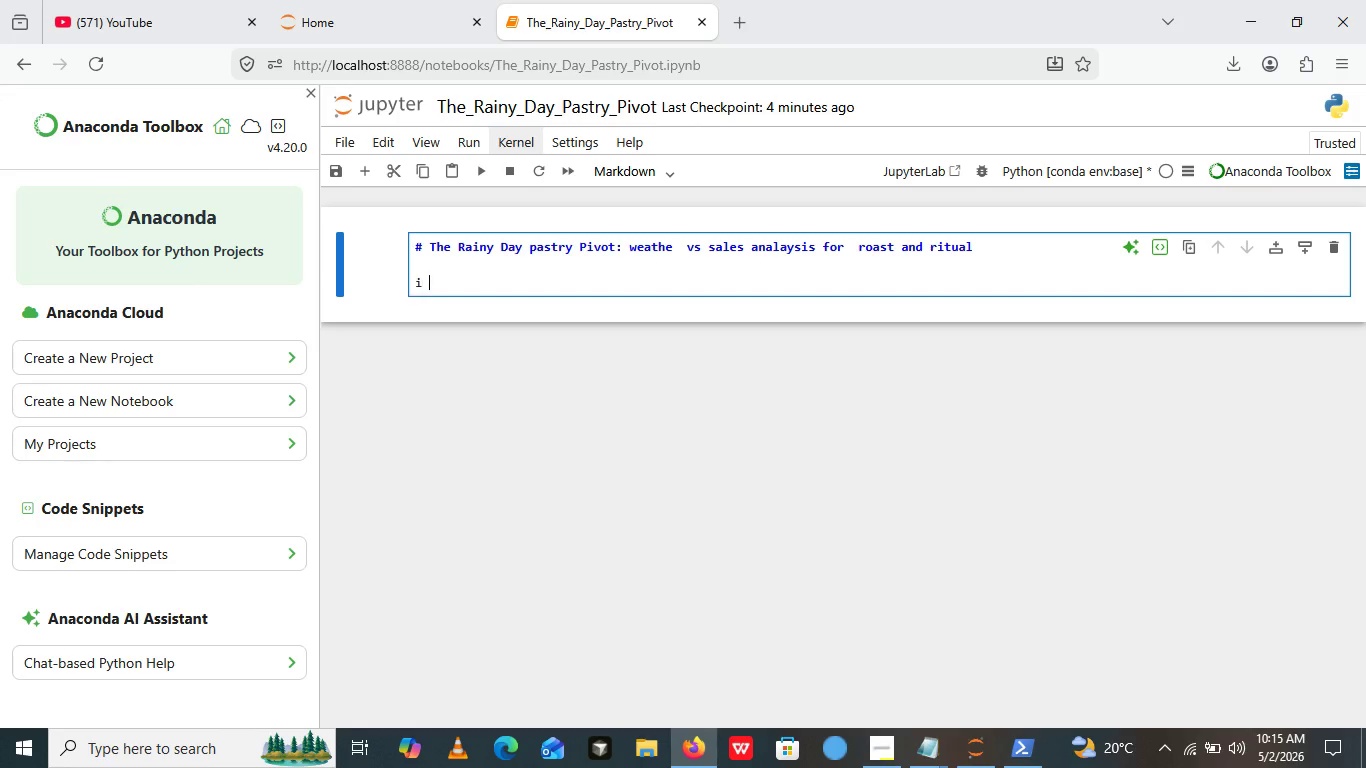 
type(i M WORKIN)
key(Backspace)
key(Backspace)
key(Backspace)
key(Backspace)
key(Backspace)
key(Backspace)
key(Backspace)
key(Backspace)
key(Backspace)
key(Backspace)
type(i am working on this project to help roast $)
key(Backspace)
type(& ritual better understan)
 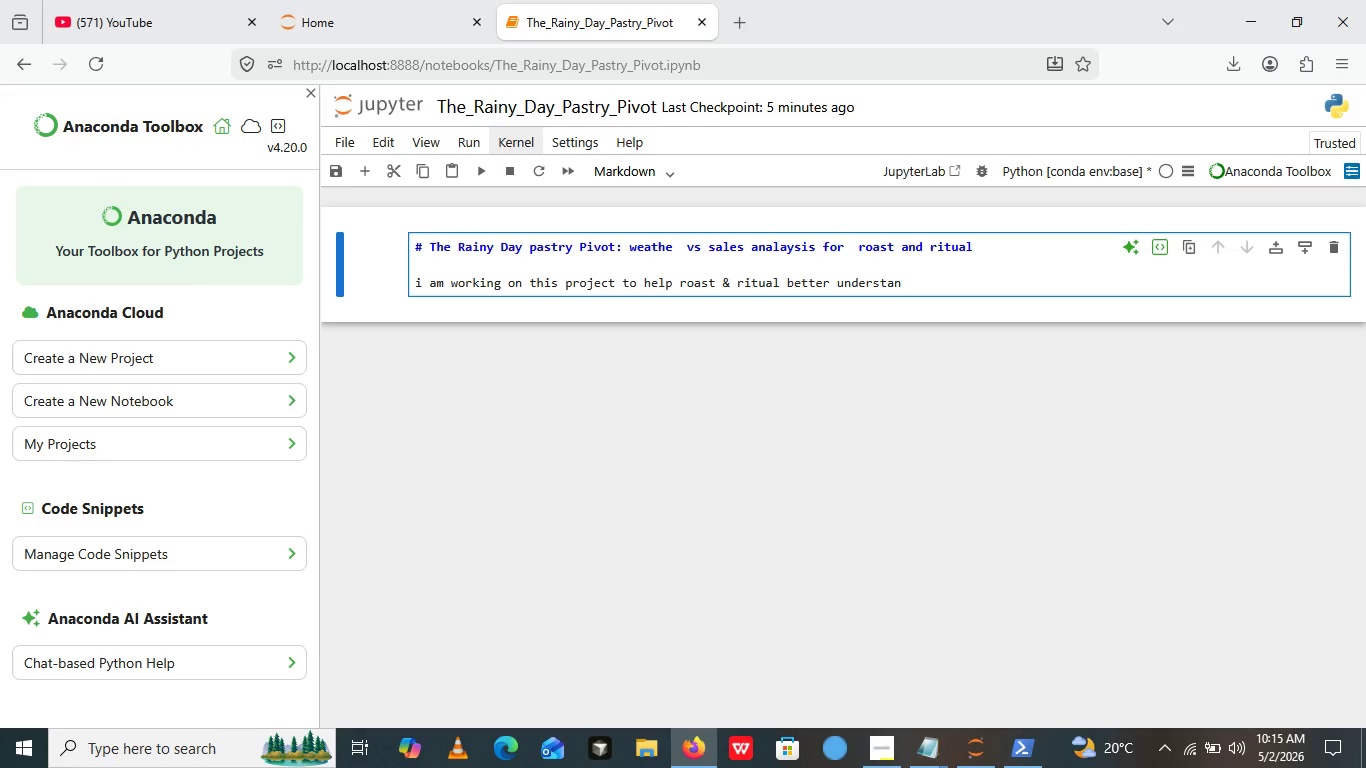 
key(D)
 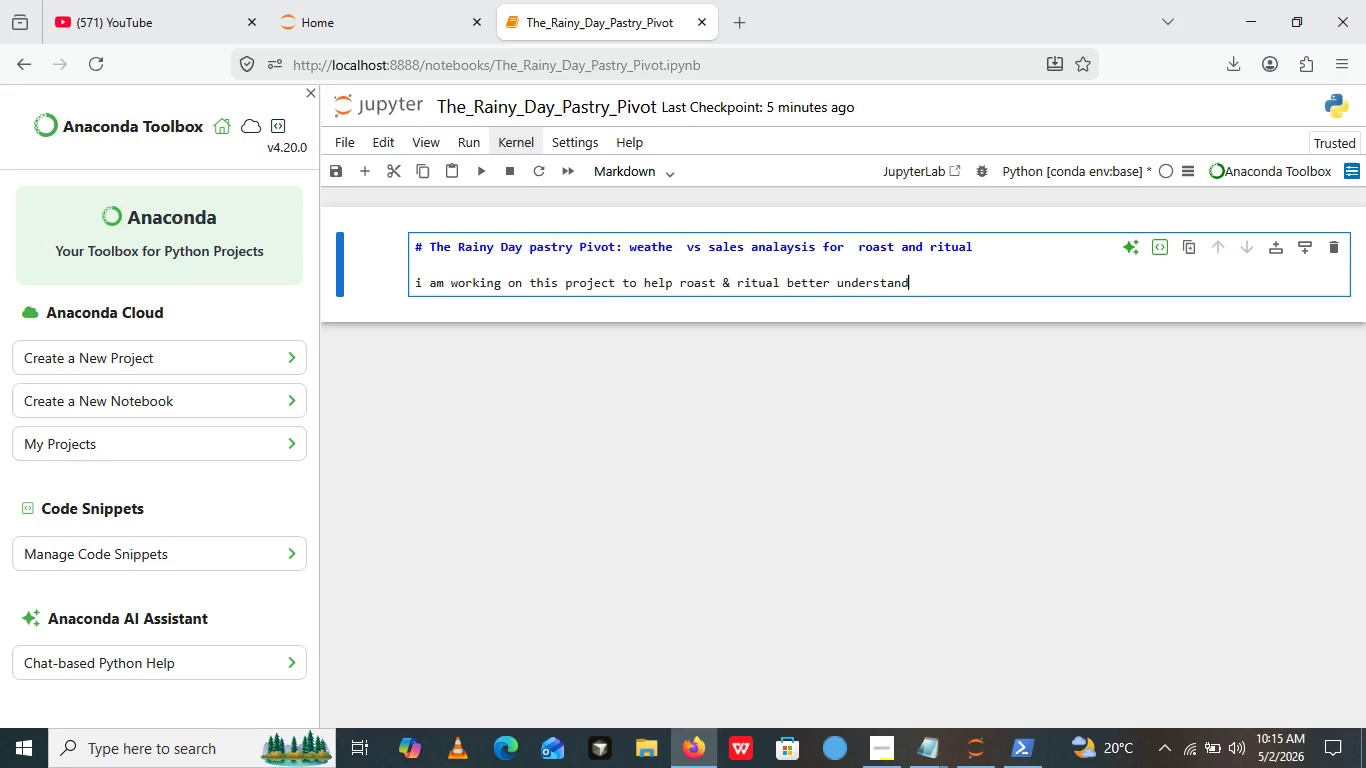 
wait(7.39)
 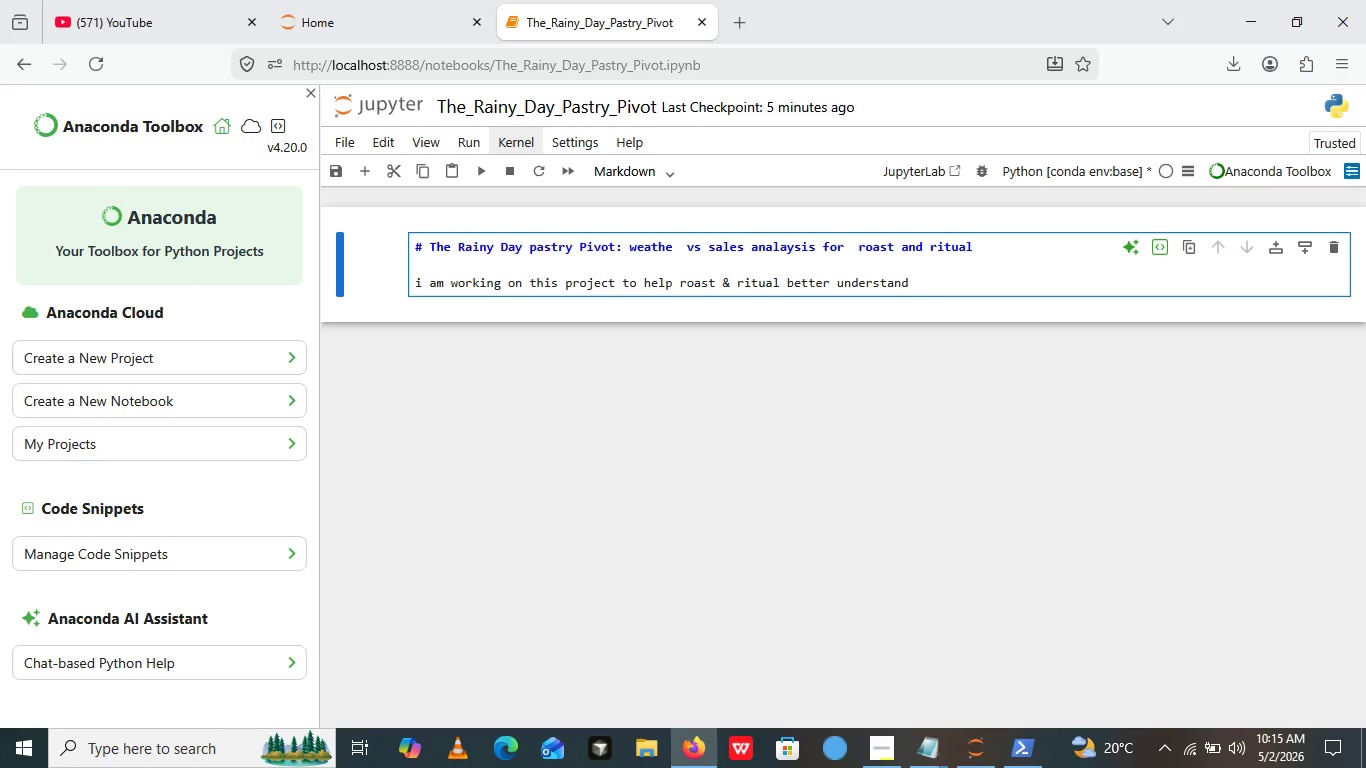 
type( how weather affects)
 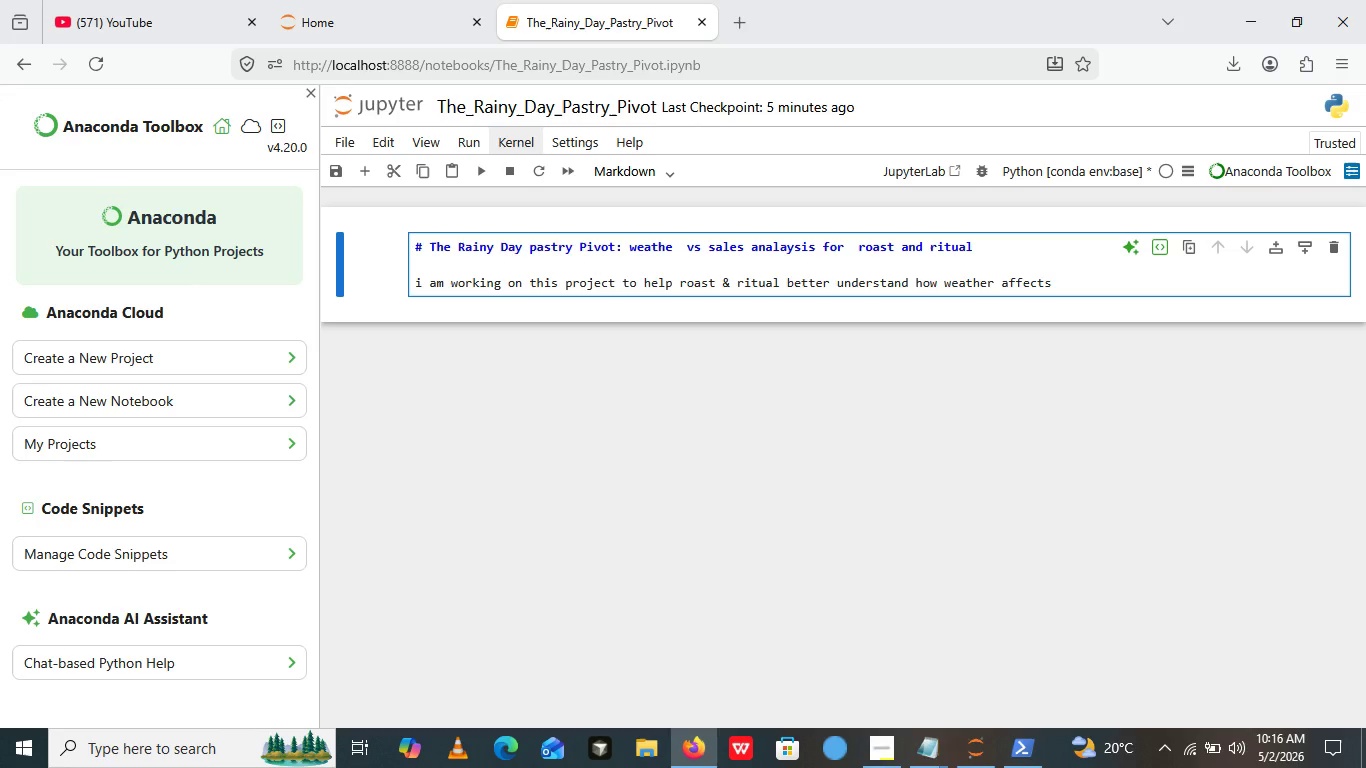 
type( our customers - espes)
 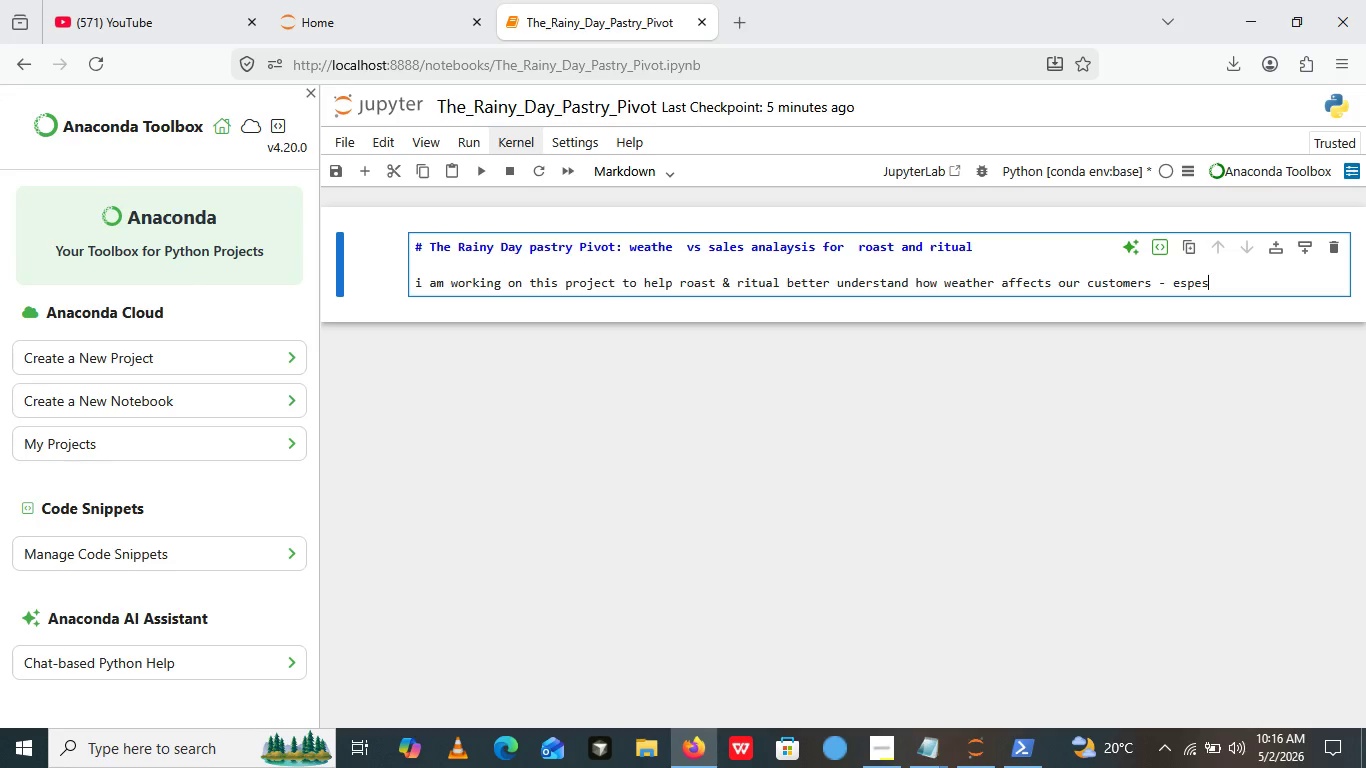 
wait(5.83)
 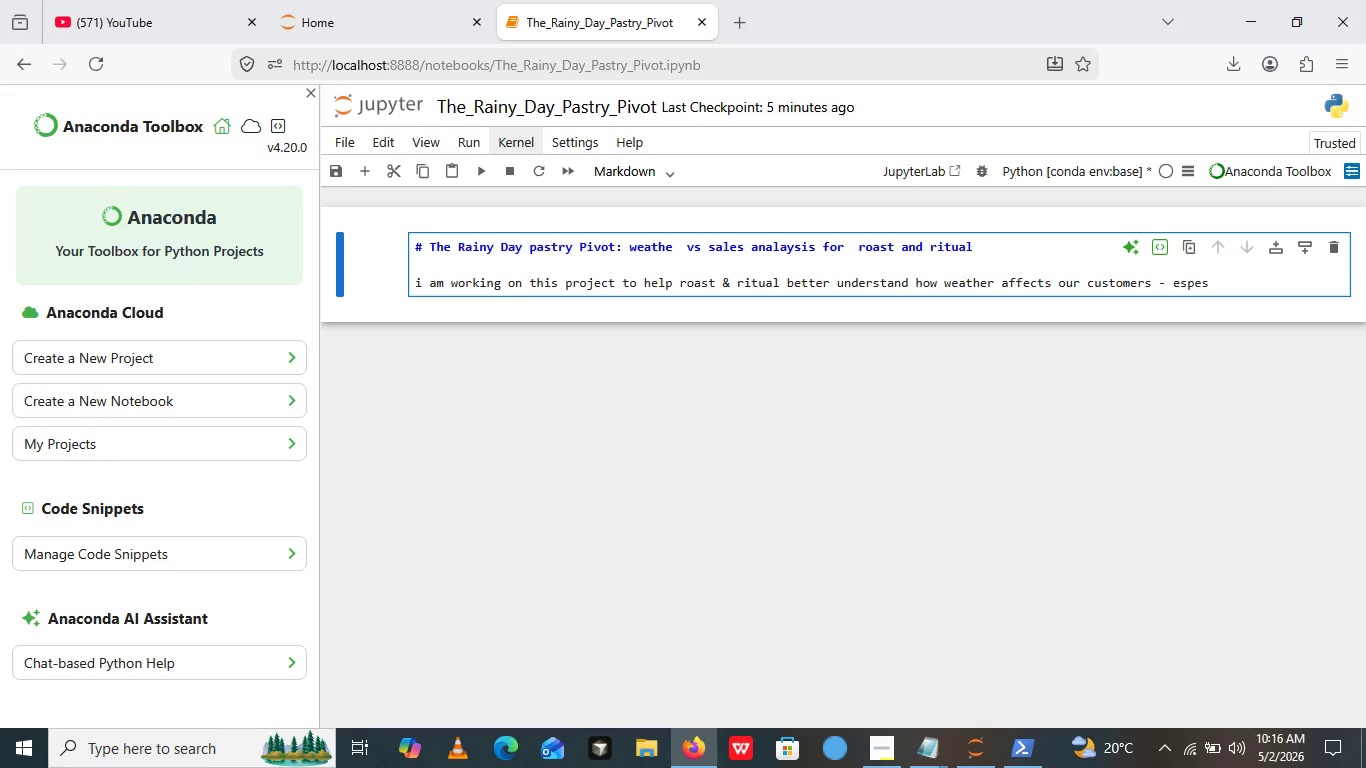 
key(Backspace)
 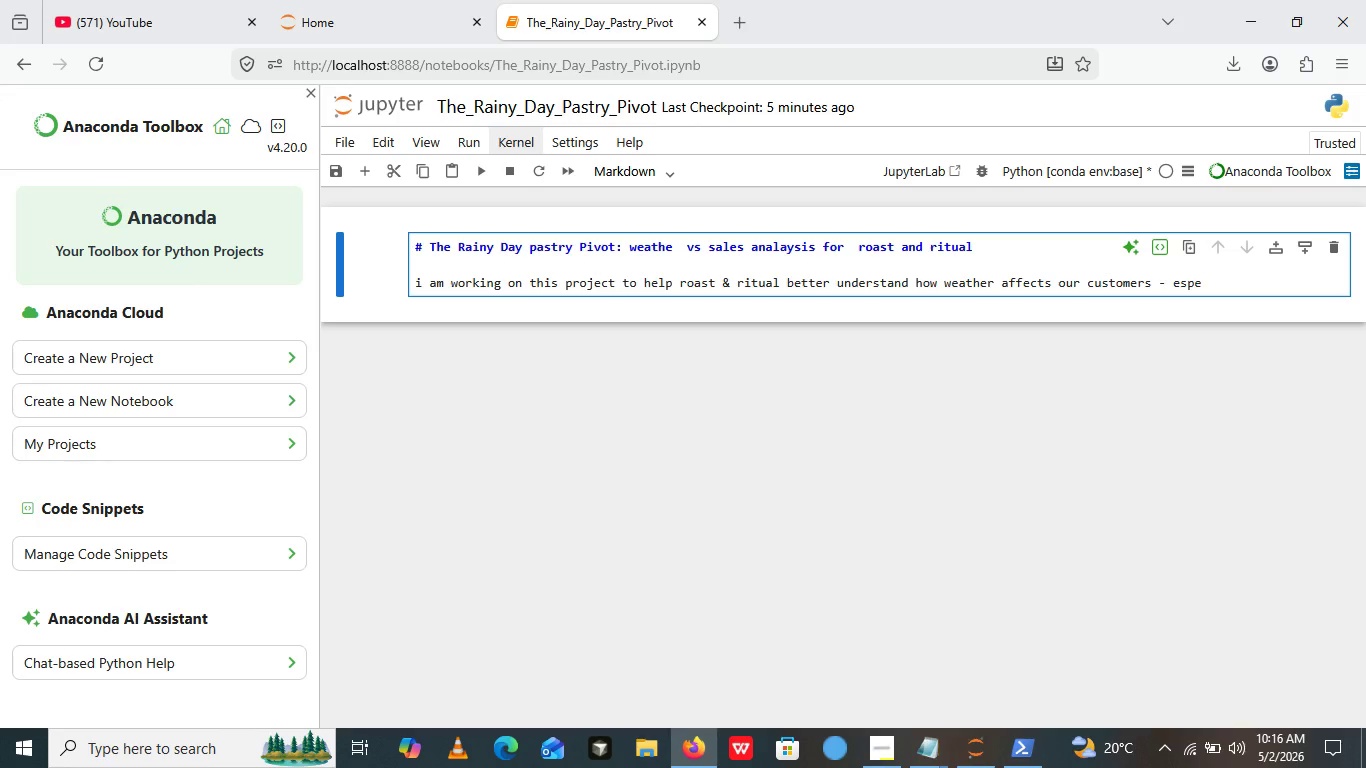 
type(cially rain)
 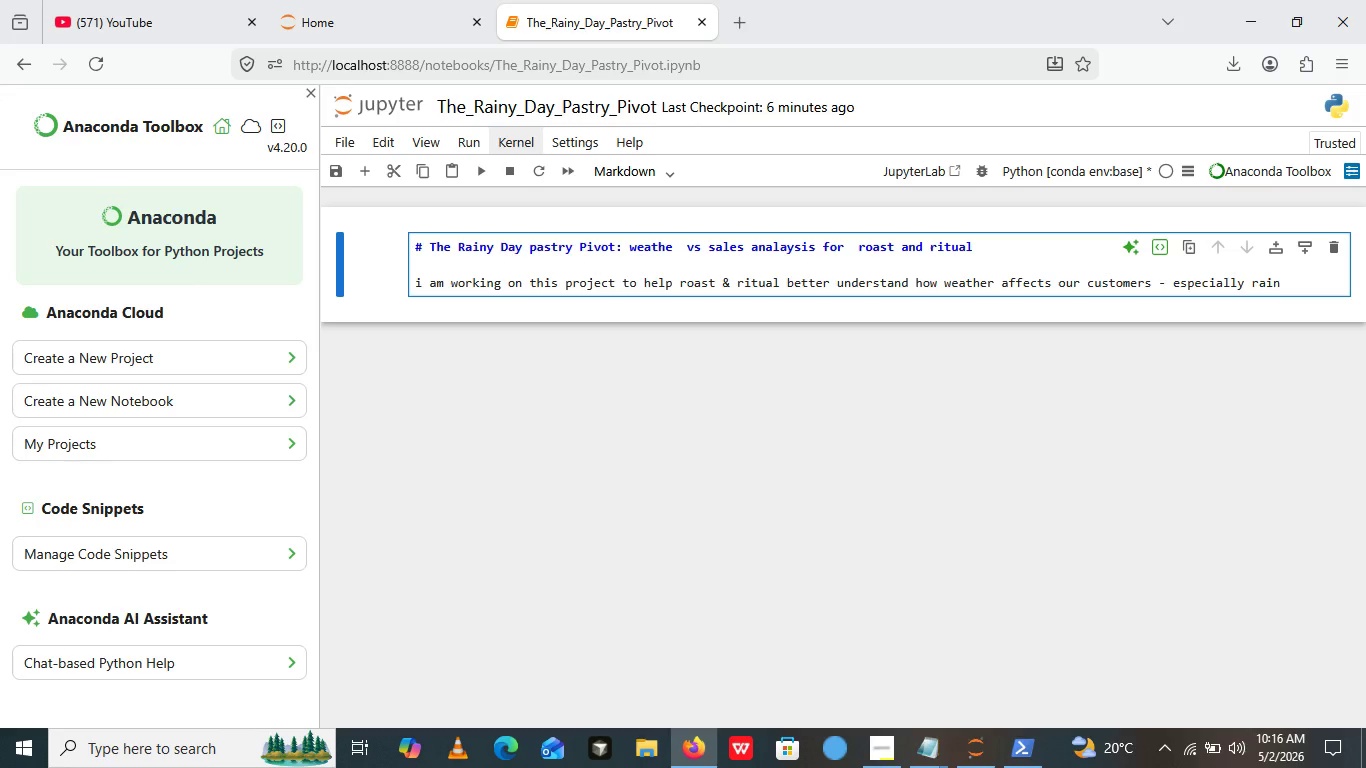 
type( and  pastery)
 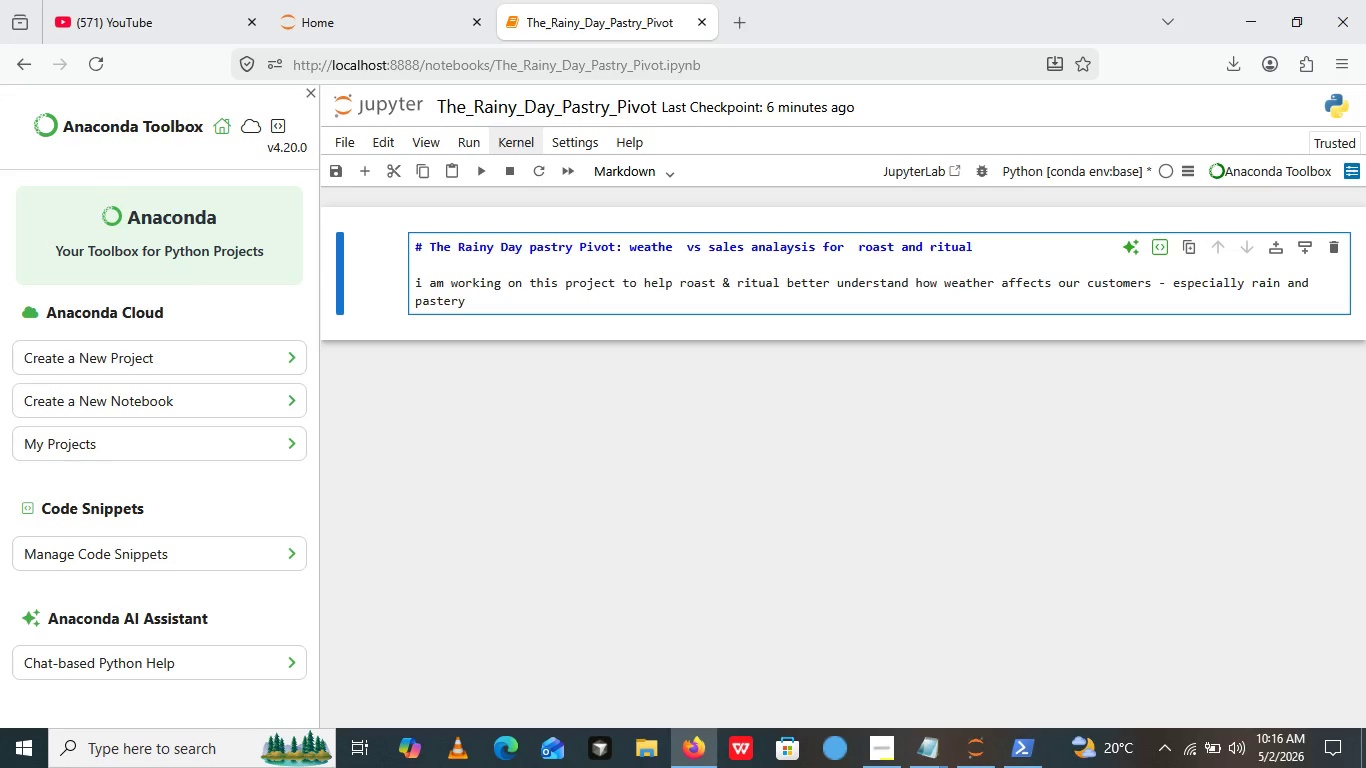 
wait(9.03)
 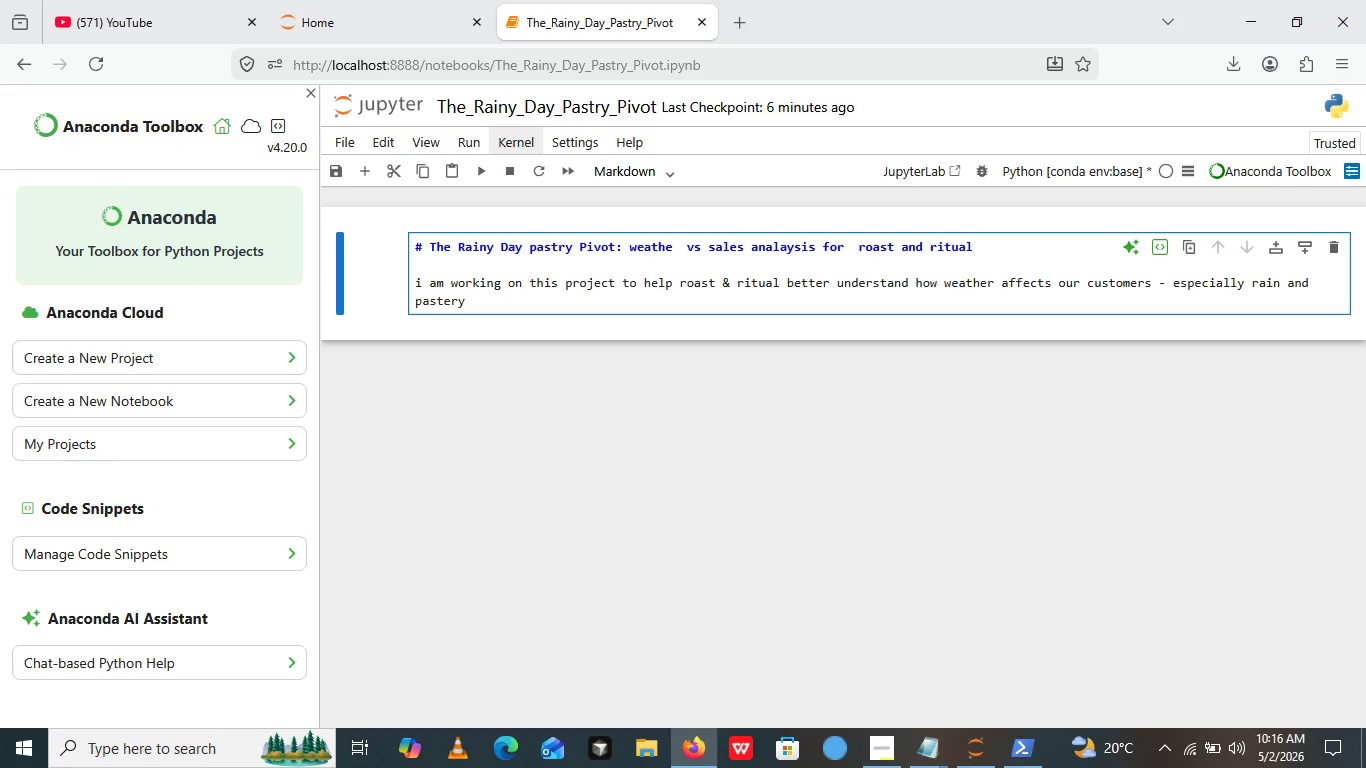 
type( sales. This )
 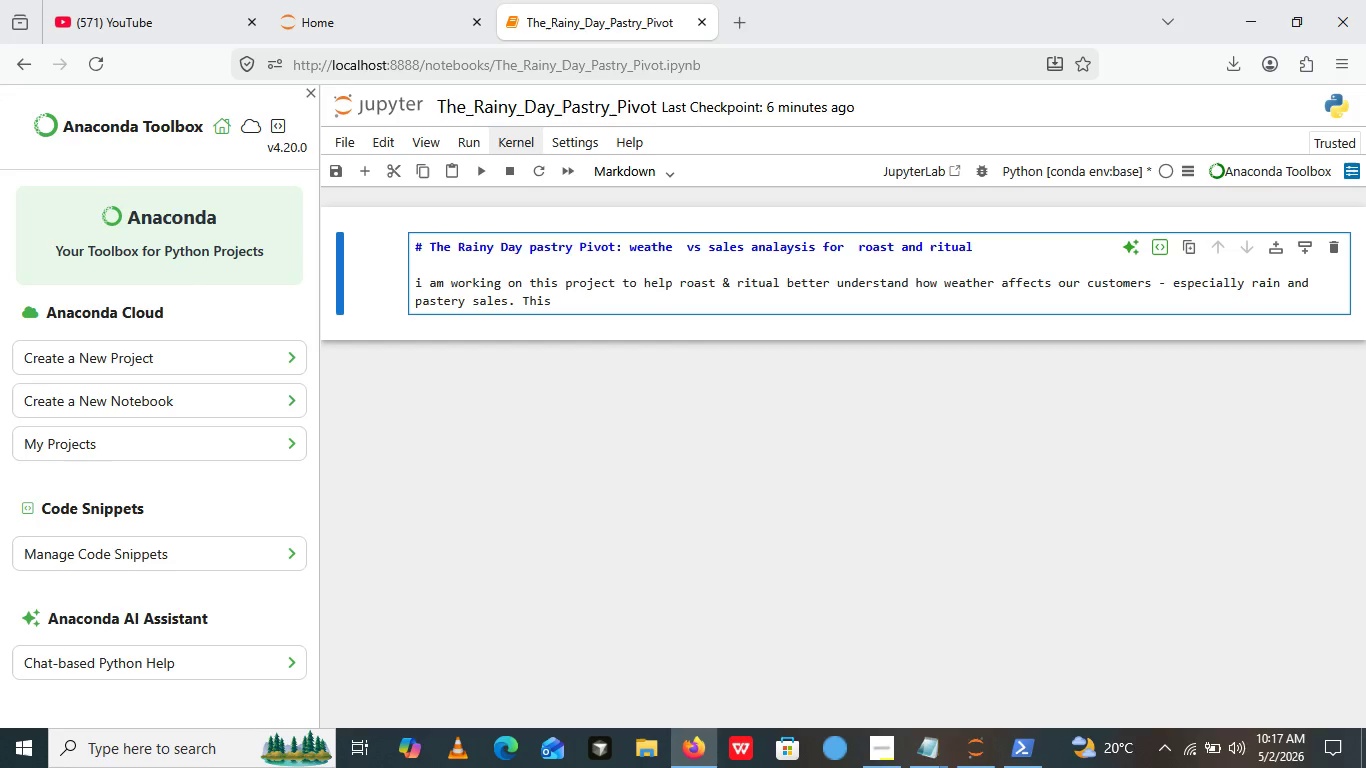 
key(ArrowLeft)
 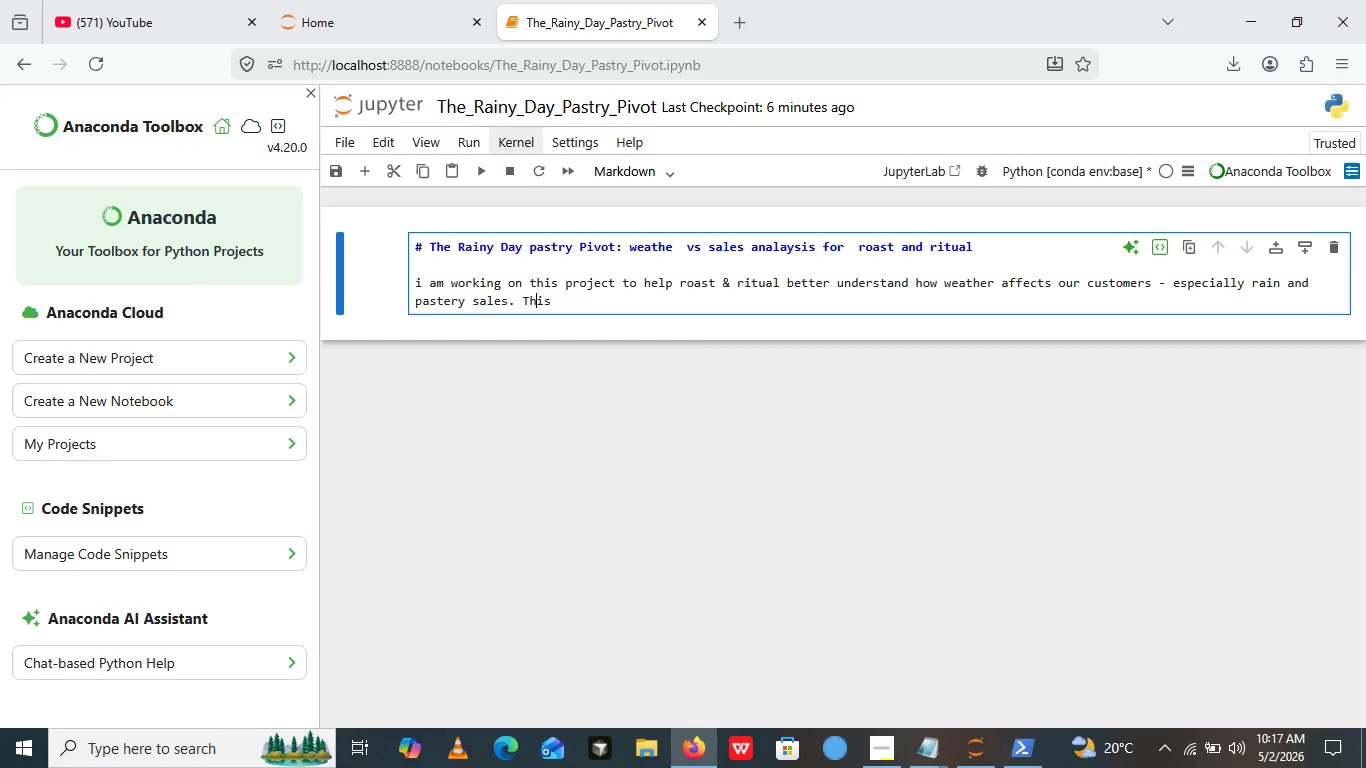 
key(ArrowLeft)
 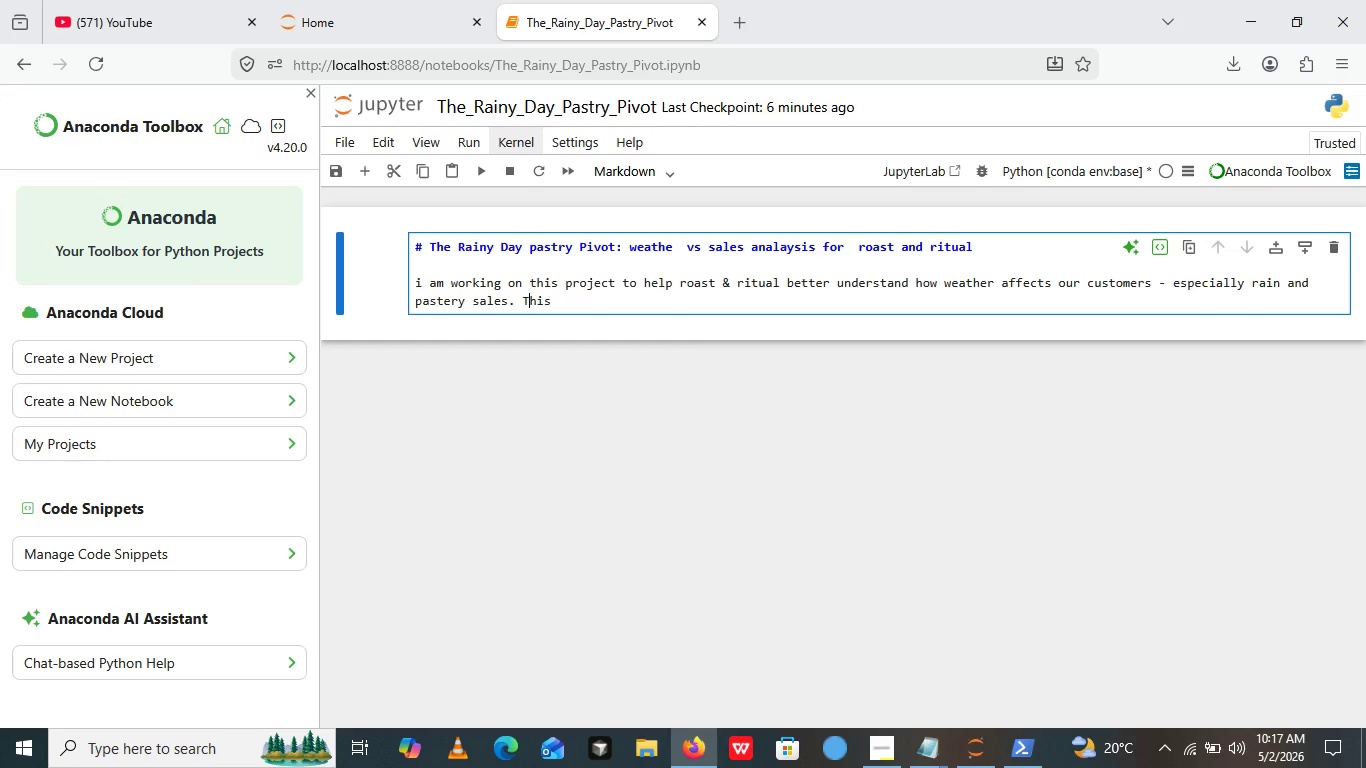 
key(ArrowLeft)
 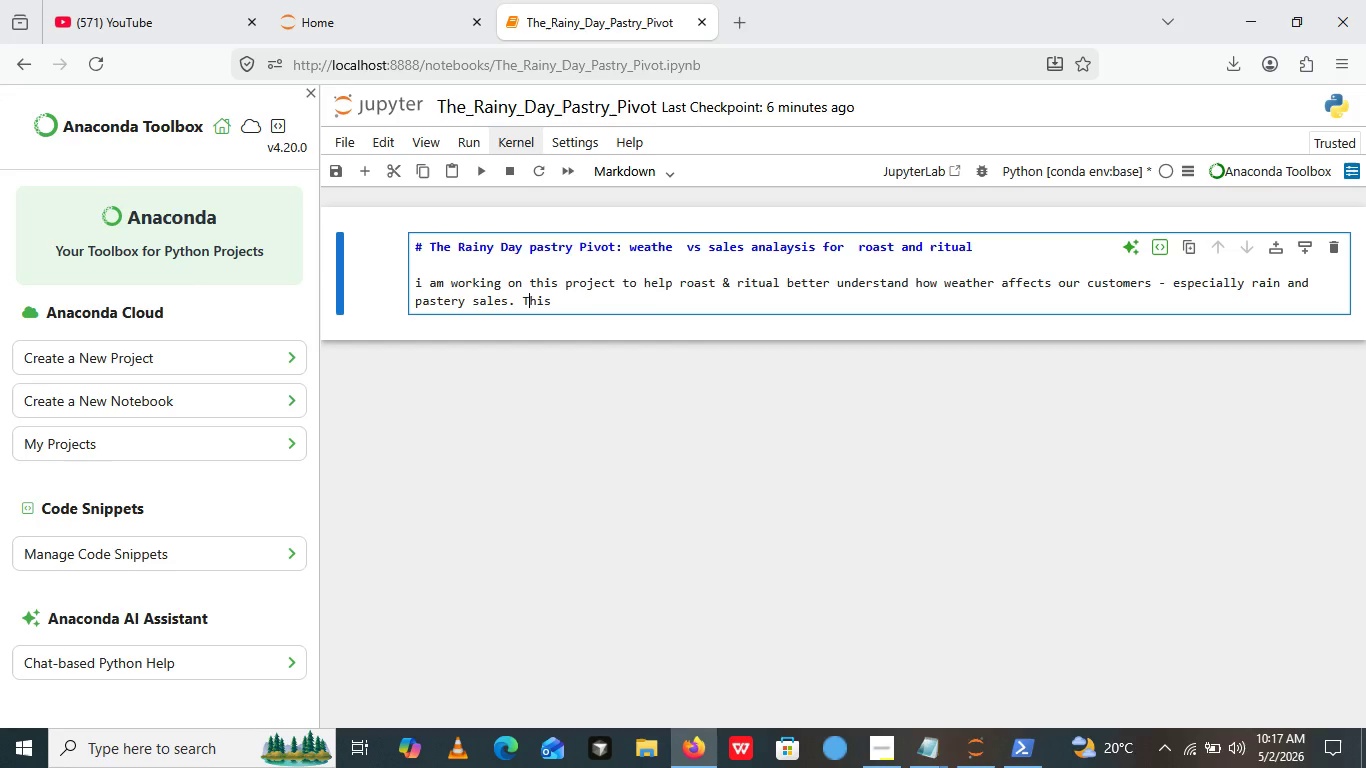 
key(ArrowLeft)
 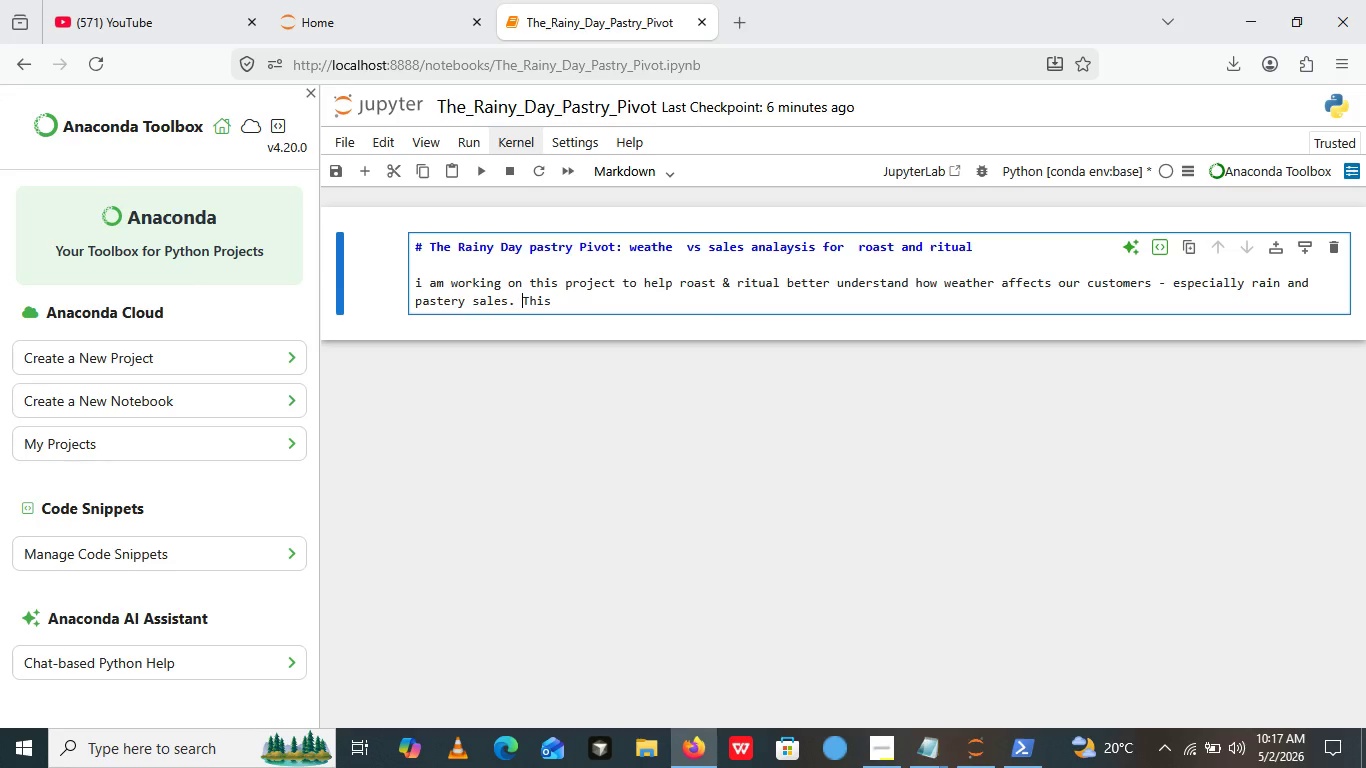 
key(ArrowLeft)
 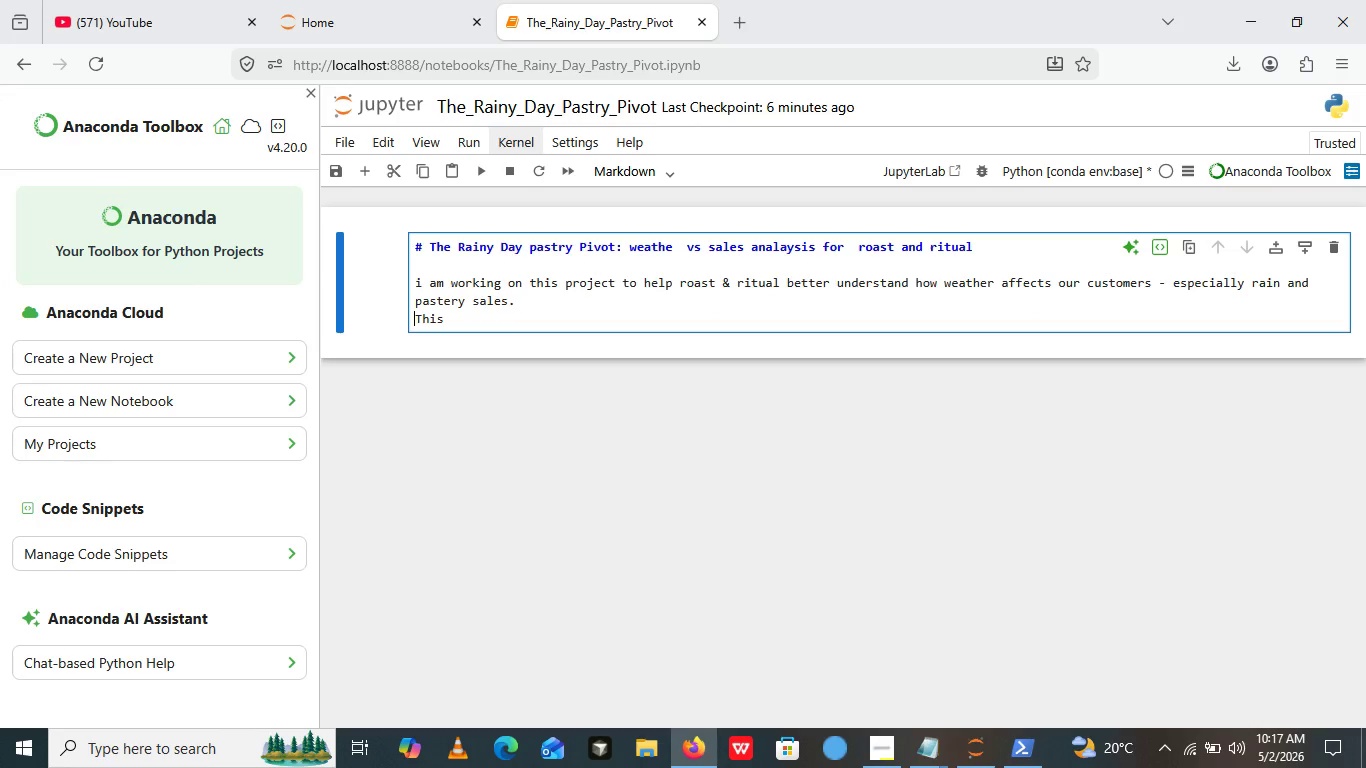 
key(Enter)
 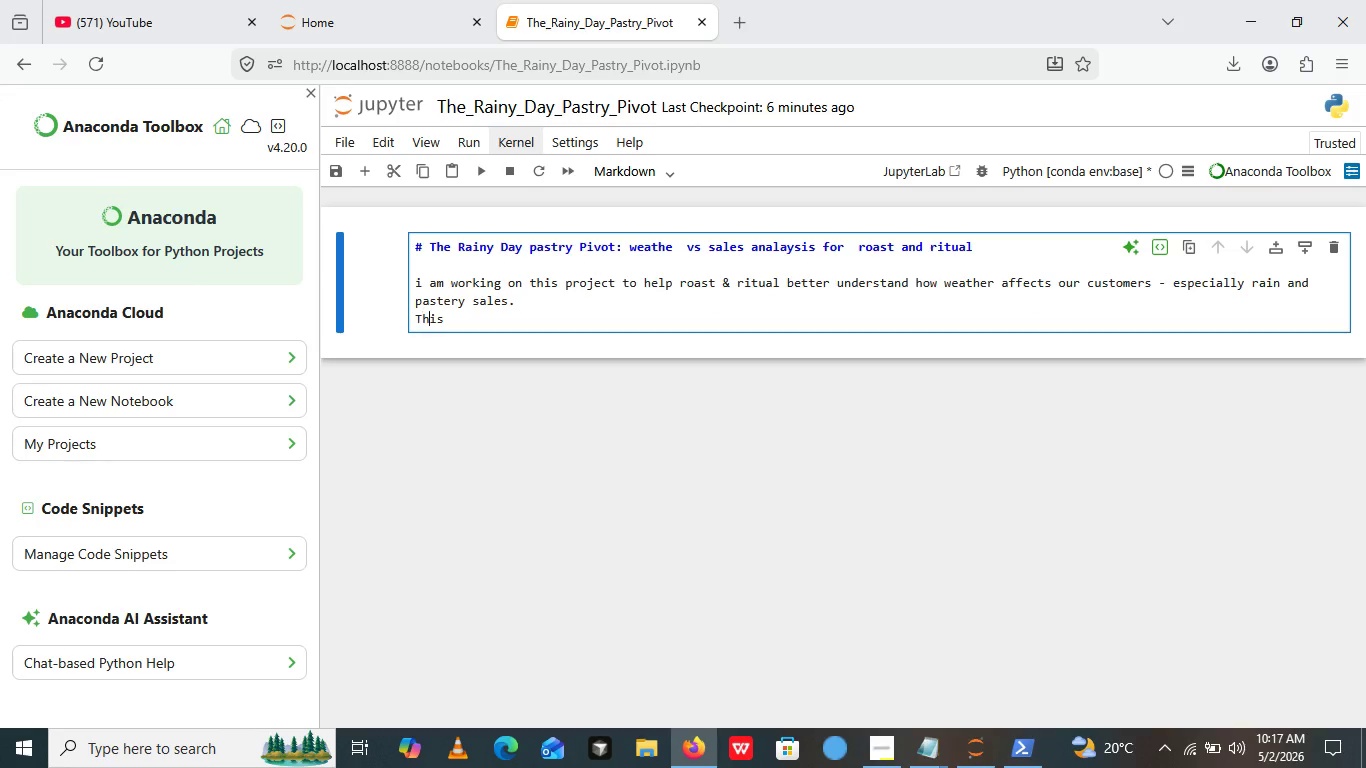 
key(ArrowRight)
 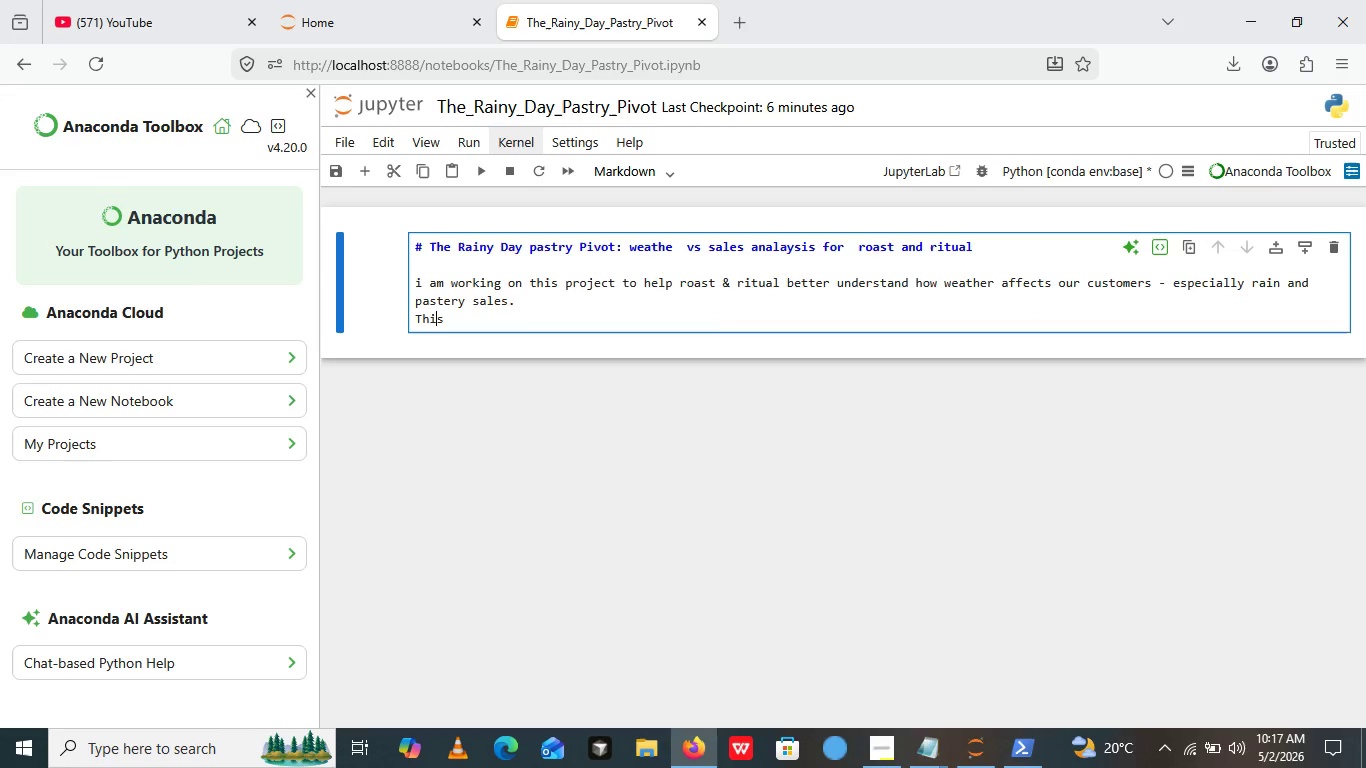 
key(ArrowRight)
 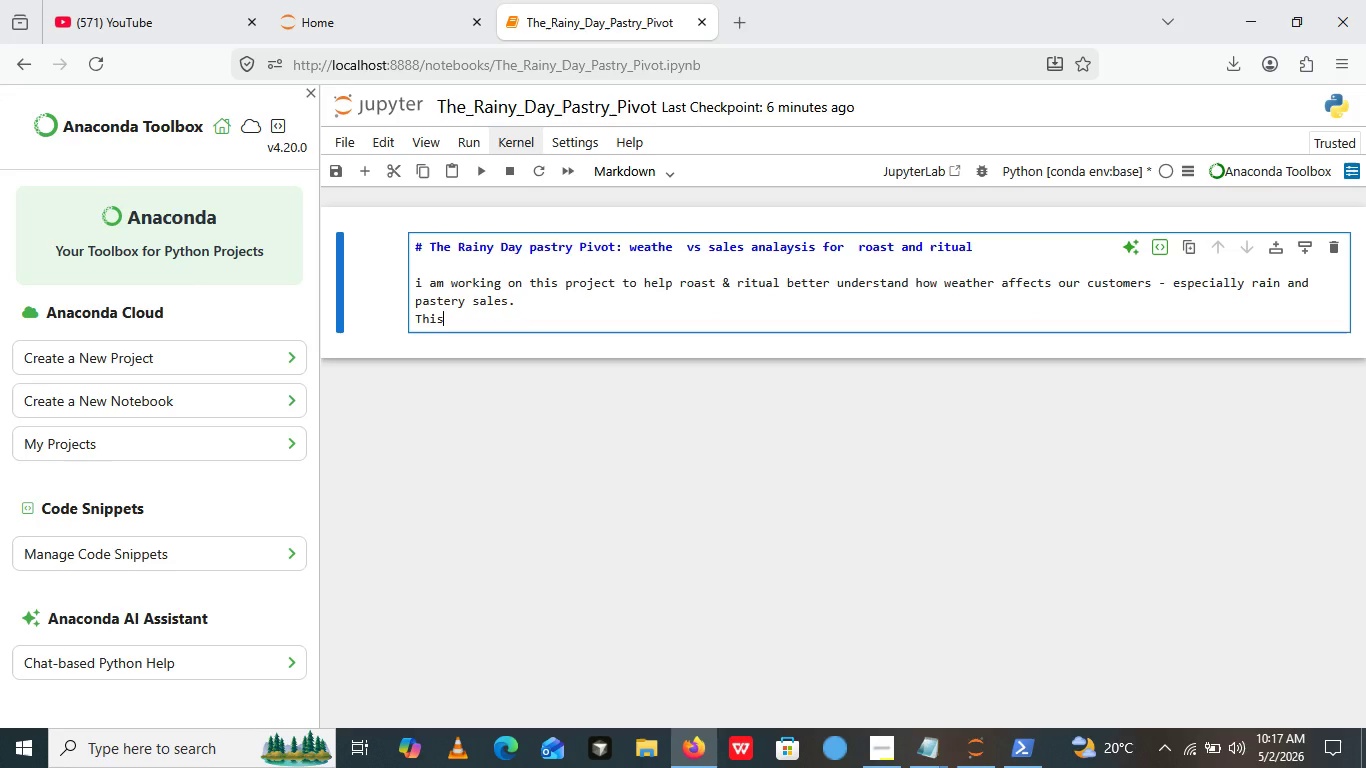 
key(ArrowRight)
 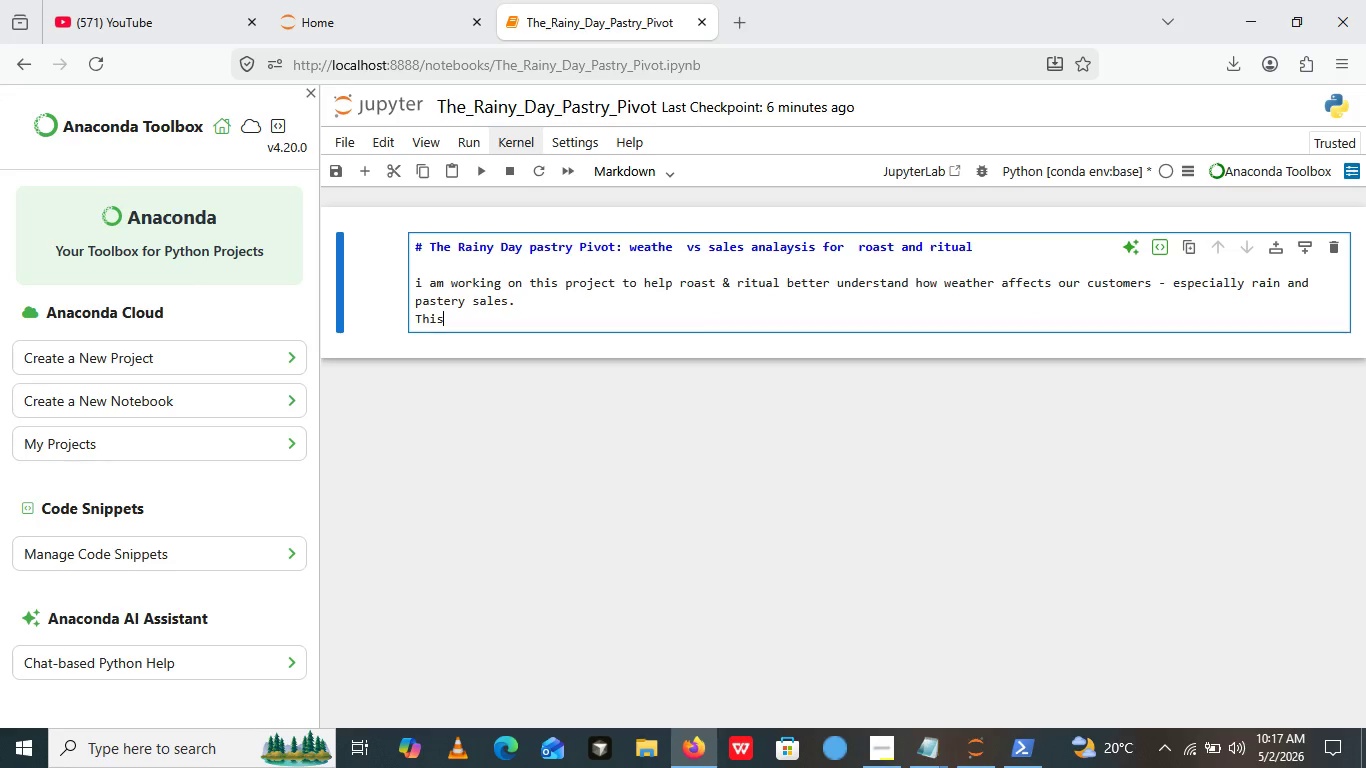 
key(ArrowRight)
 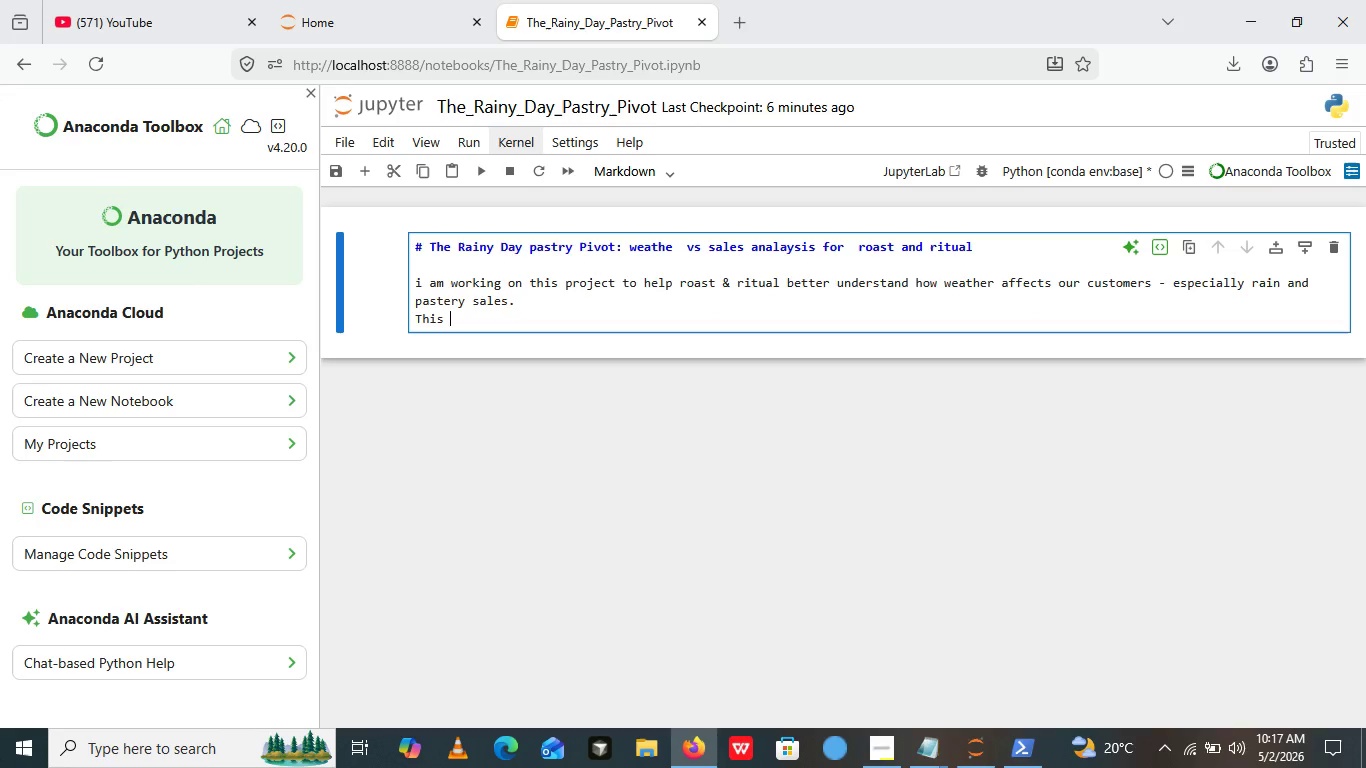 
type( notebook contain a clean ETL pipeline  that combine )
key(Backspace)
 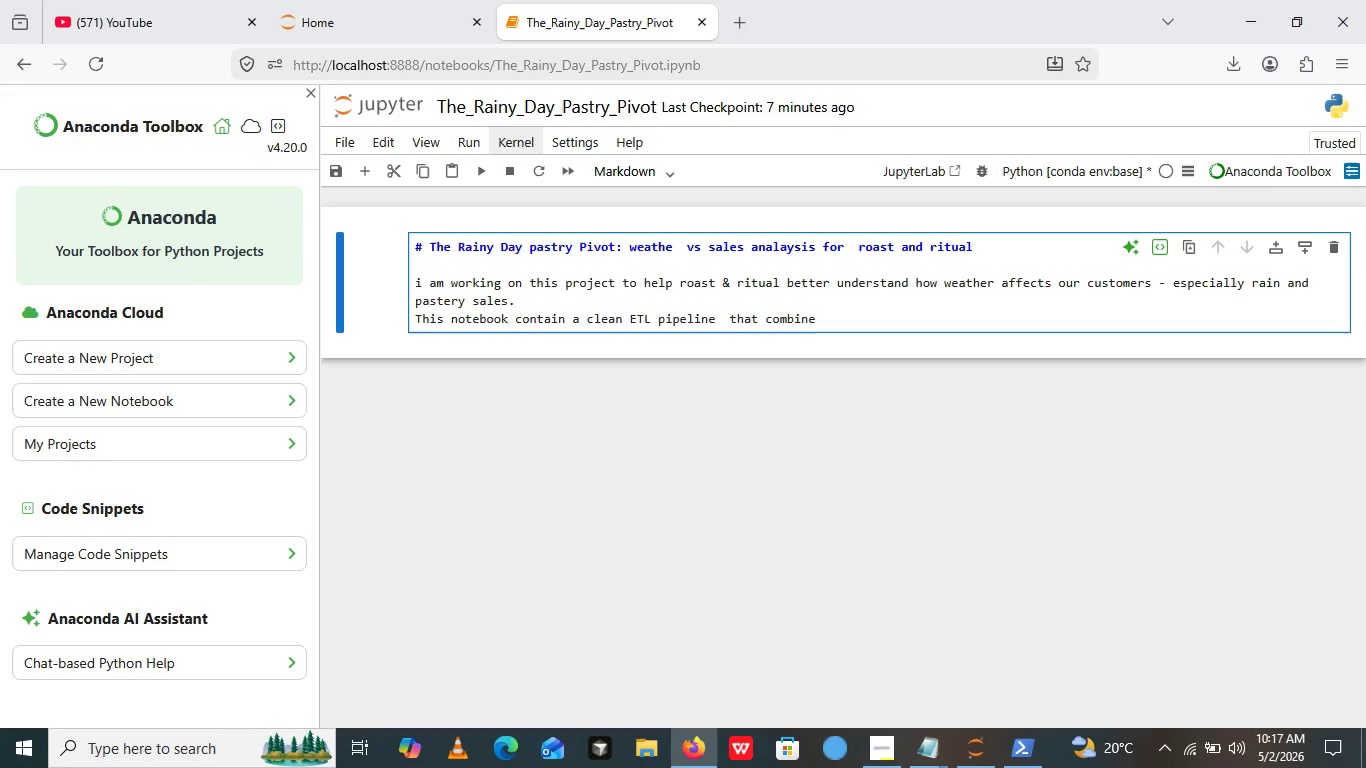 
key(S)
 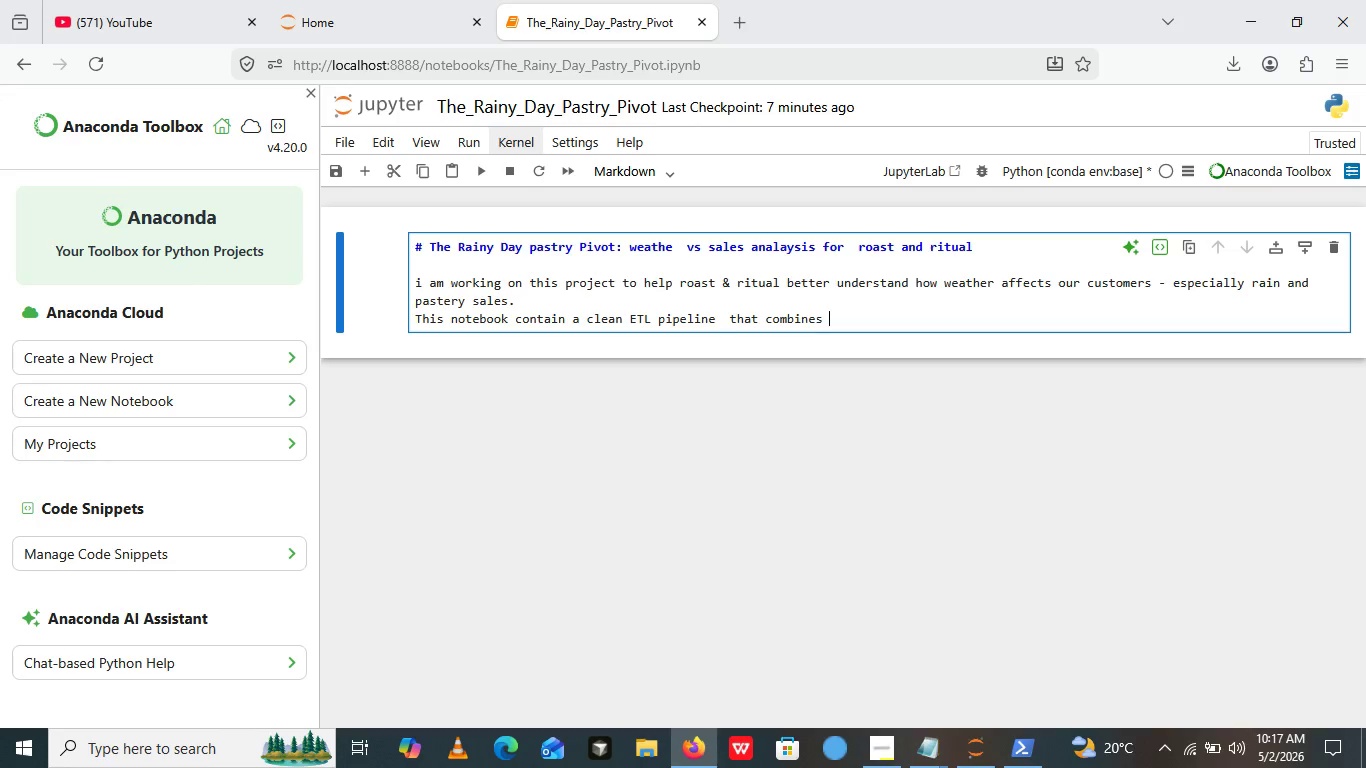 
key(Space)
 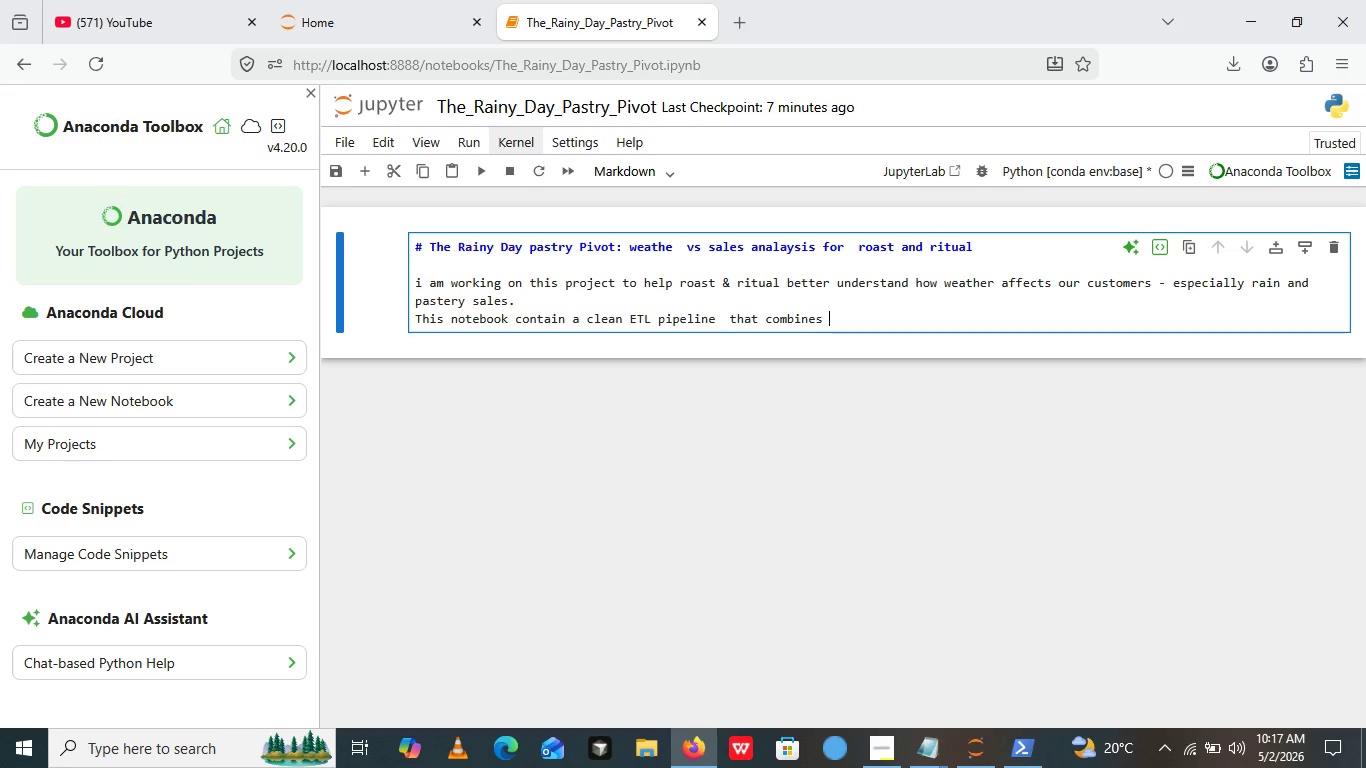 
key(Backspace)
key(Backspace)
type( wether data with daily cafe  sal)
key(Backspace)
type(les.)
 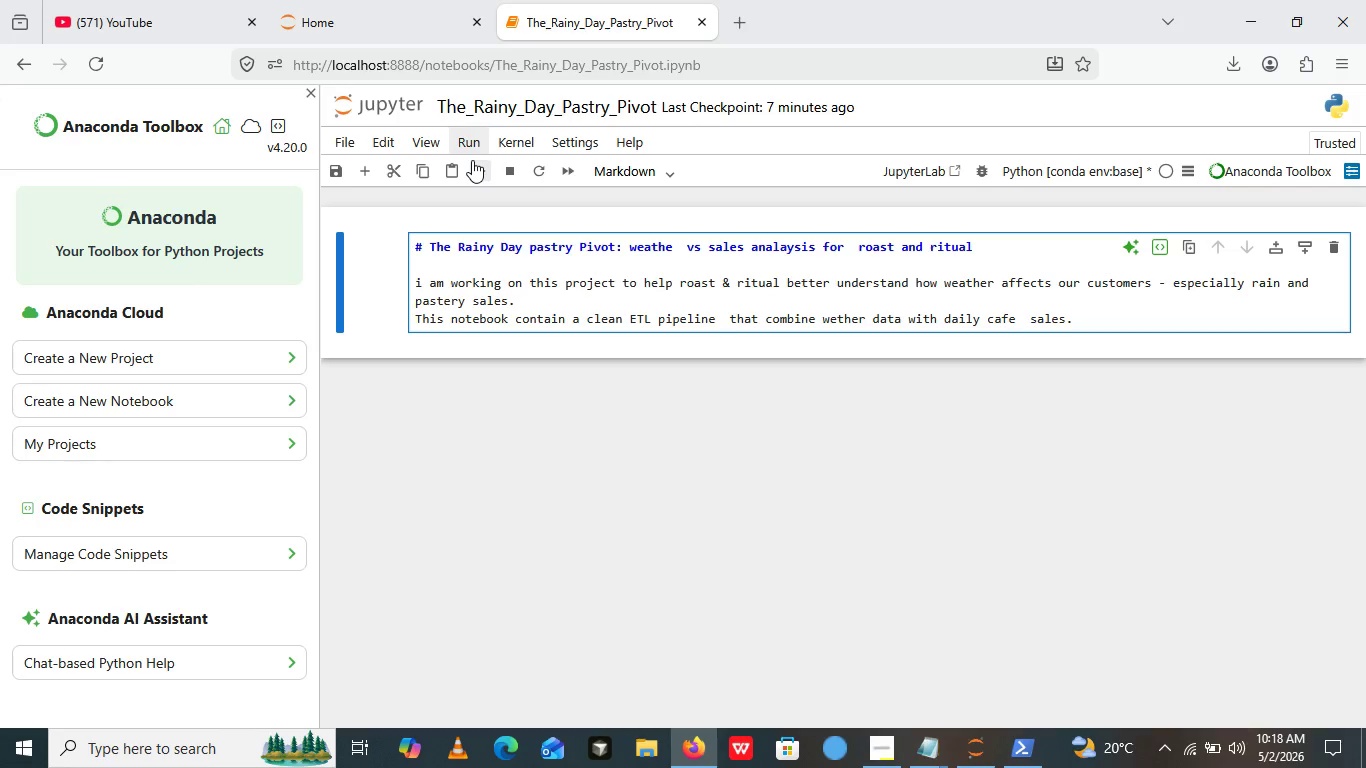 
left_click([472, 160])
 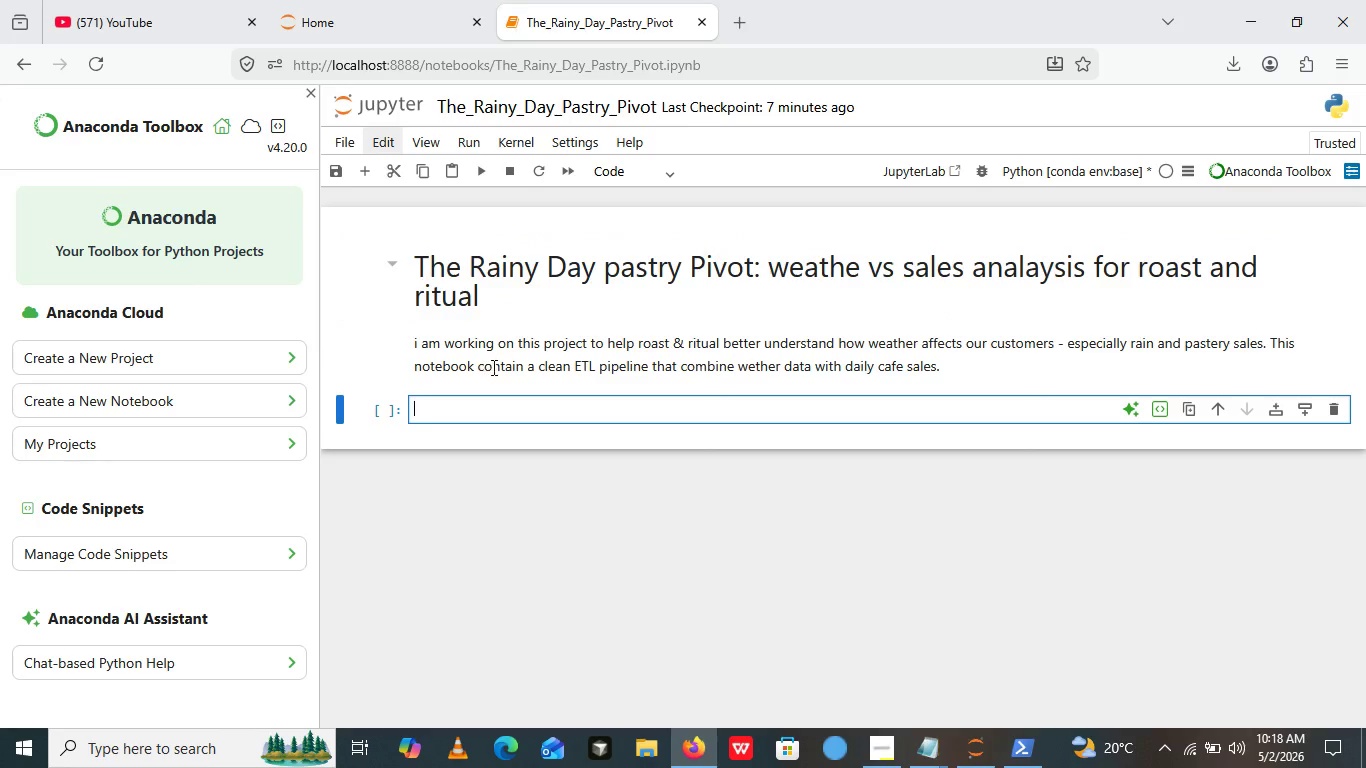 
wait(5.86)
 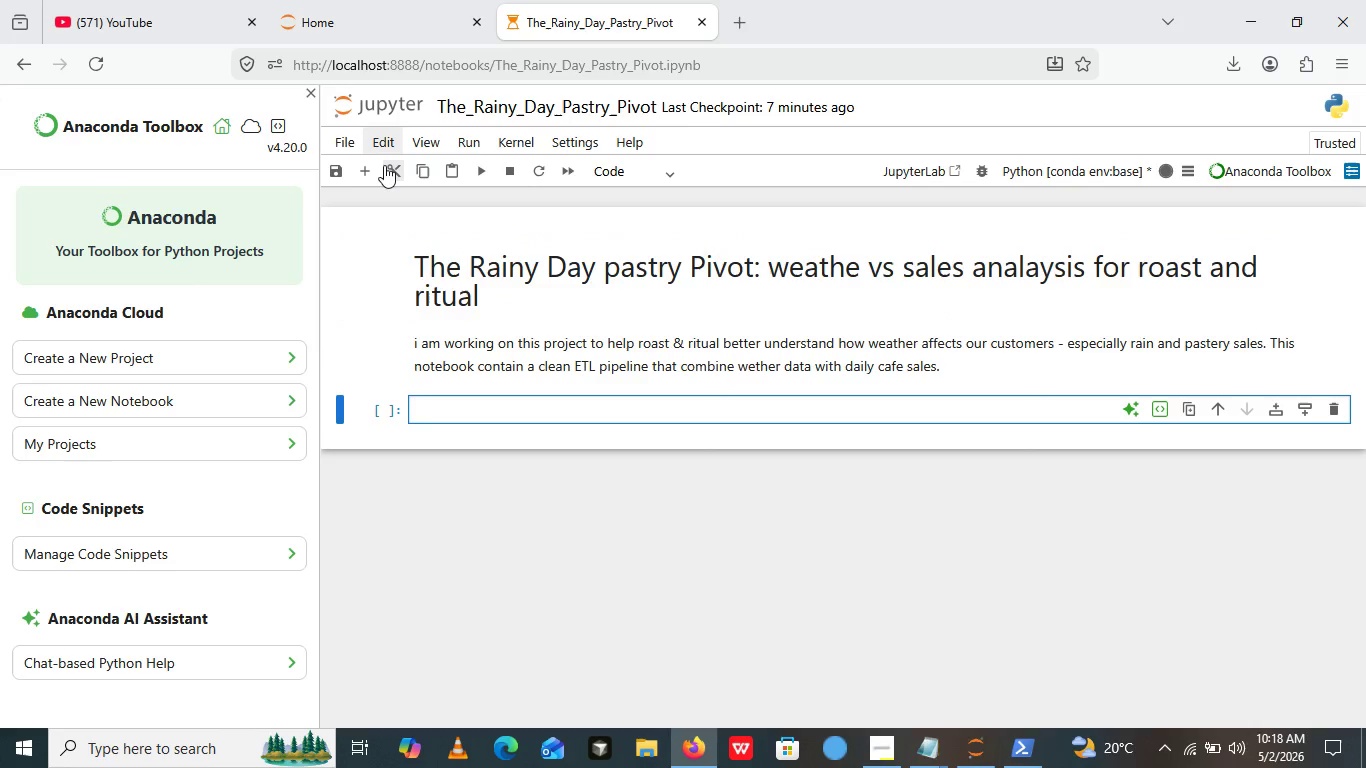 
double_click([554, 337])
 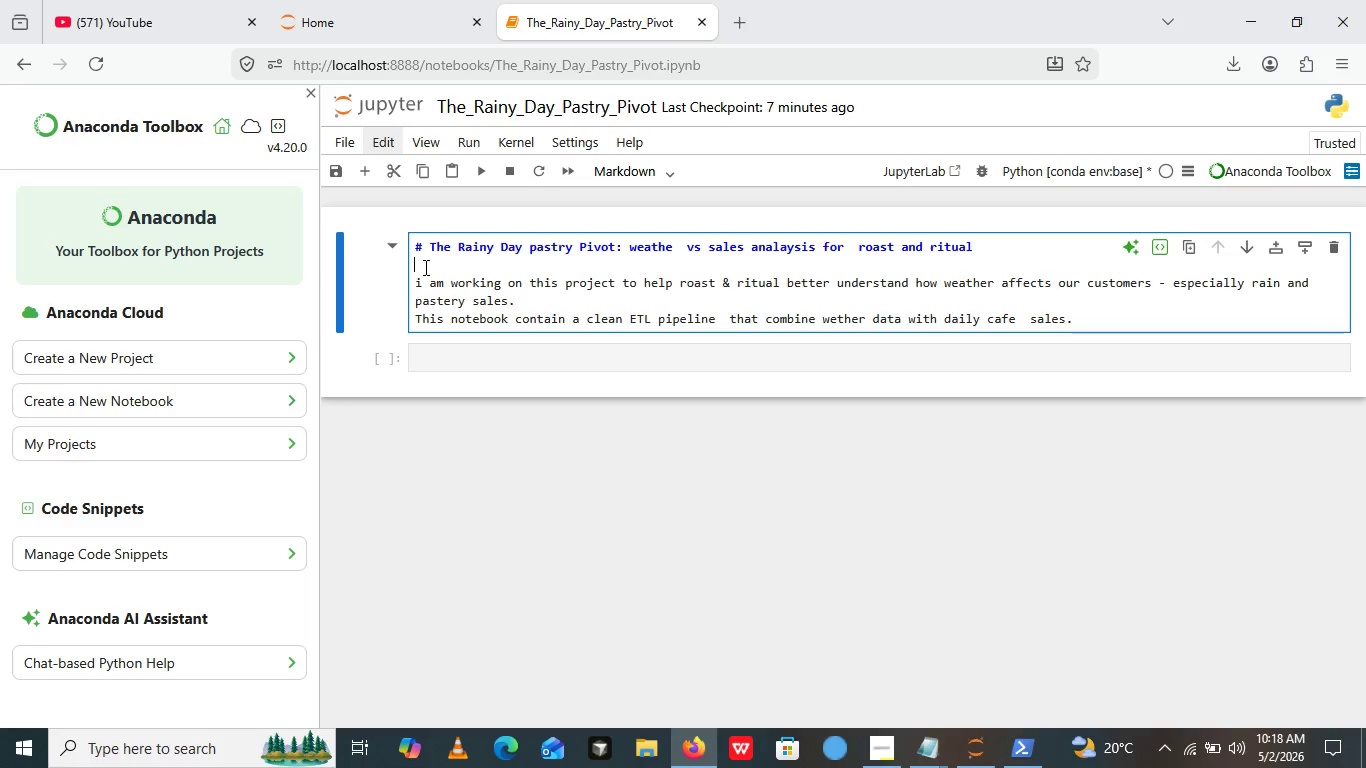 
left_click([424, 267])
 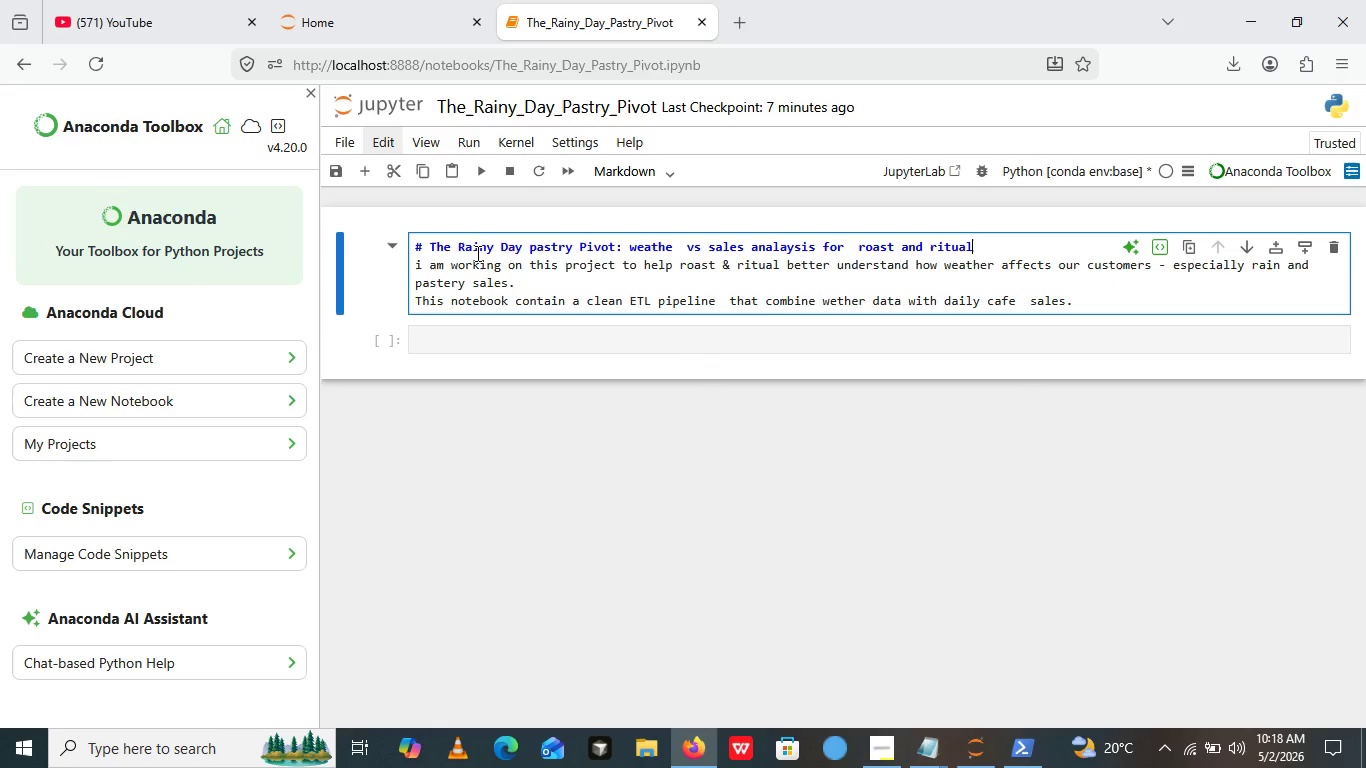 
key(Backspace)
 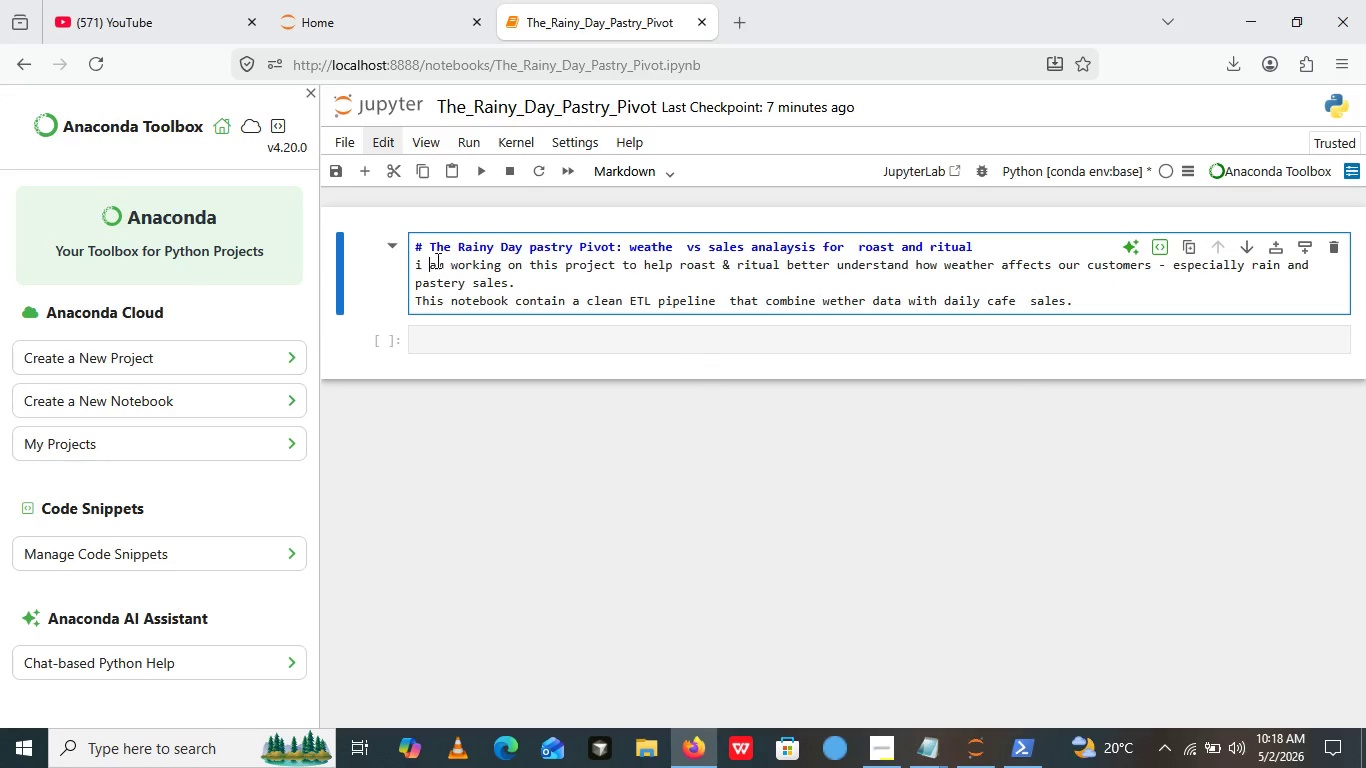 
left_click([429, 263])
 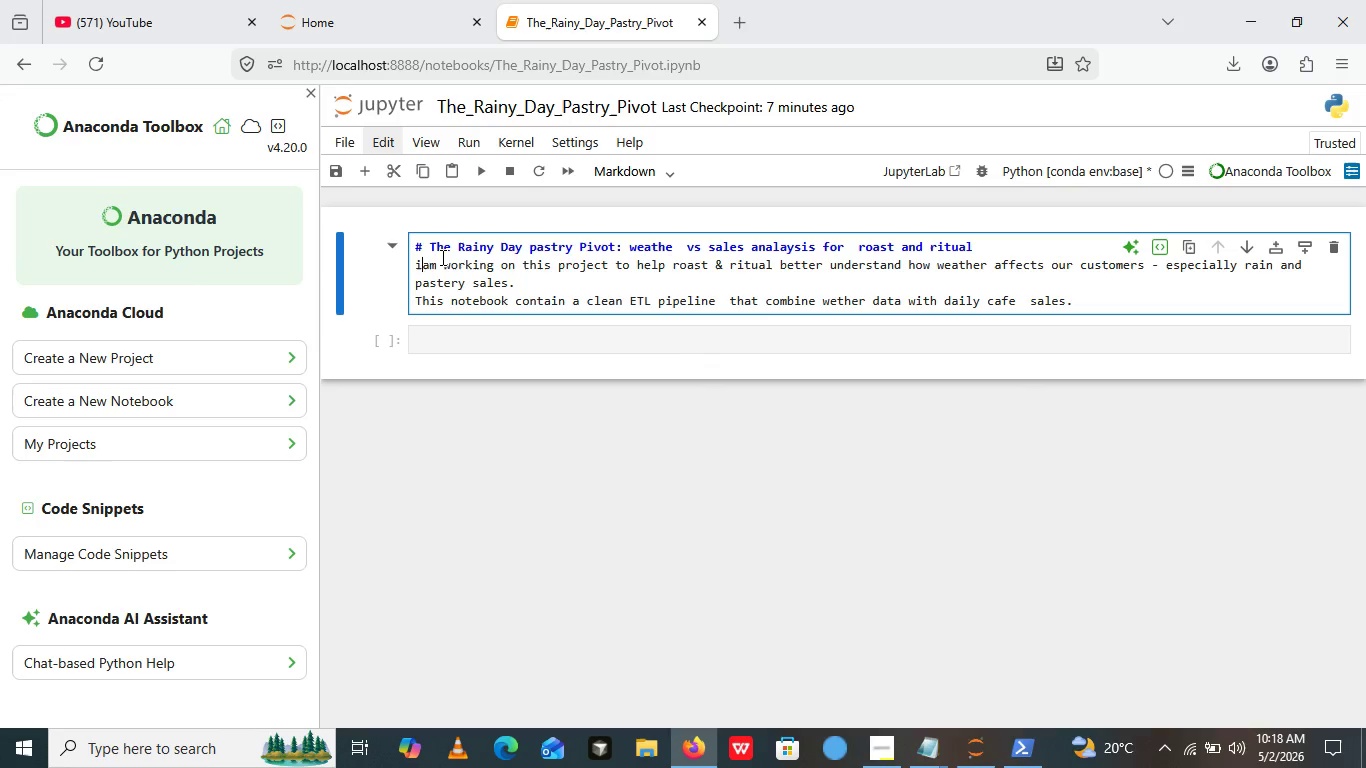 
key(Backspace)
 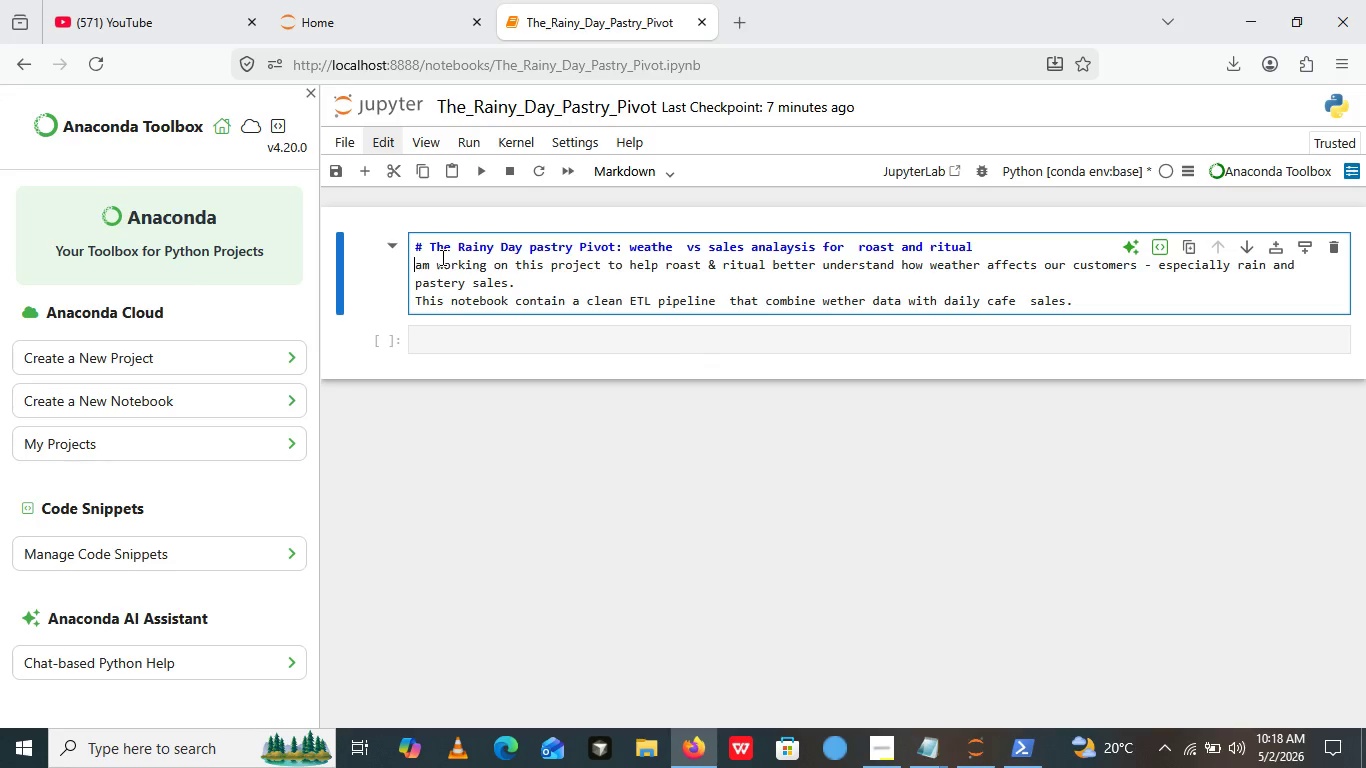 
key(Backspace)
 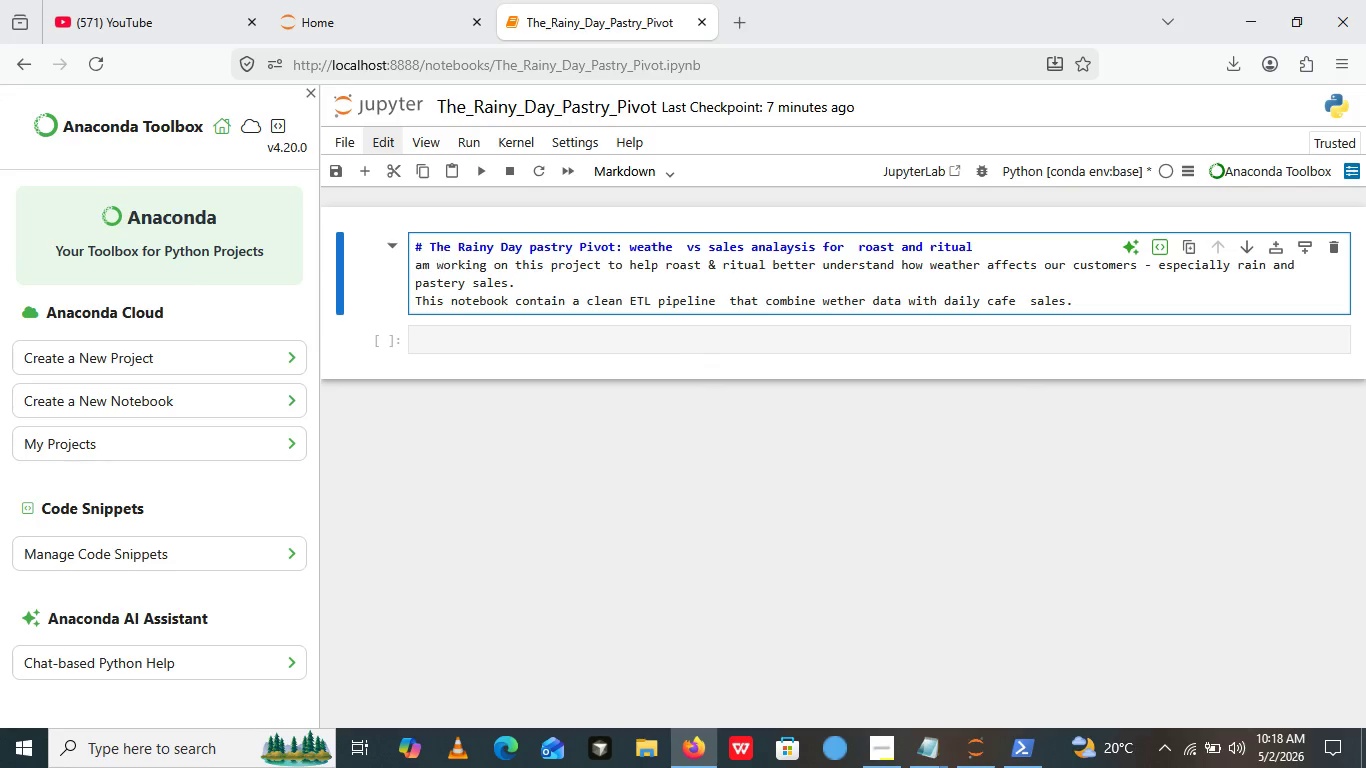 
key(Shift+I)
 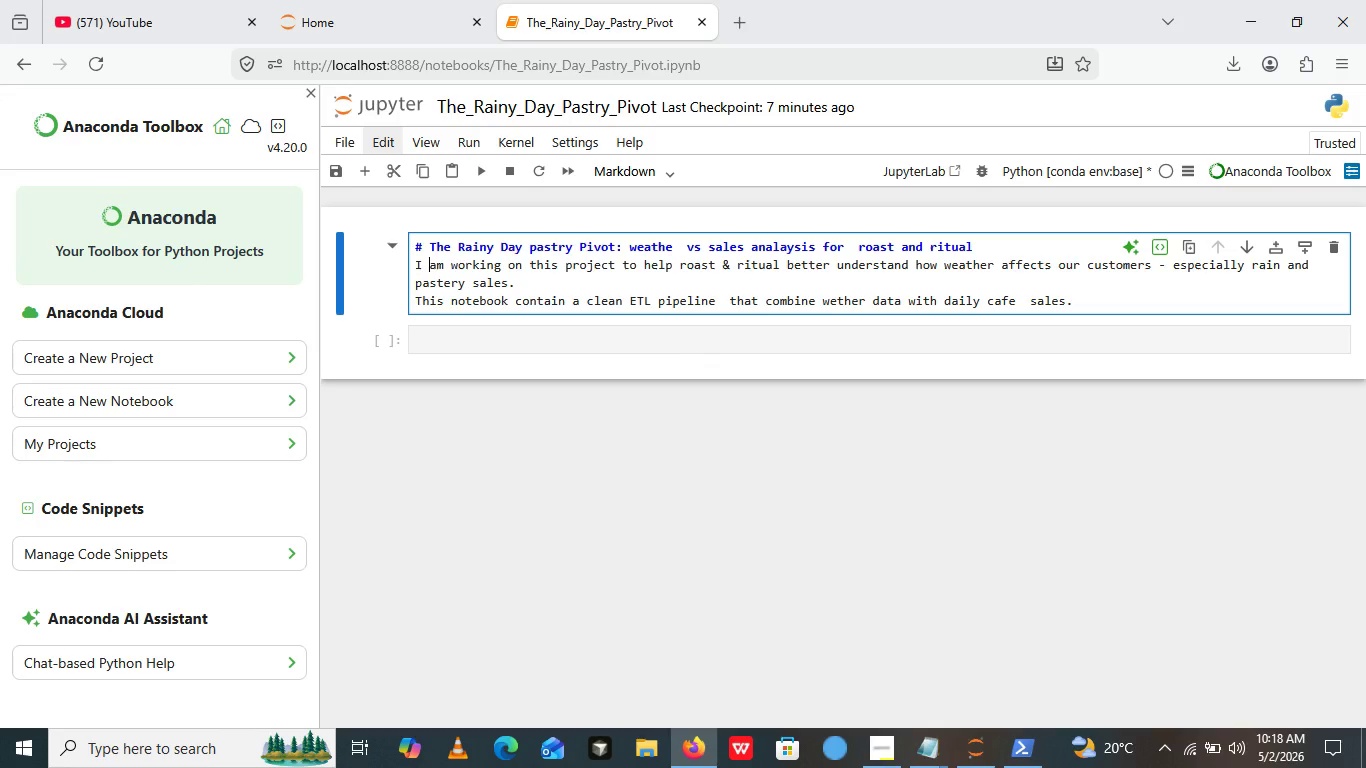 
key(Space)
 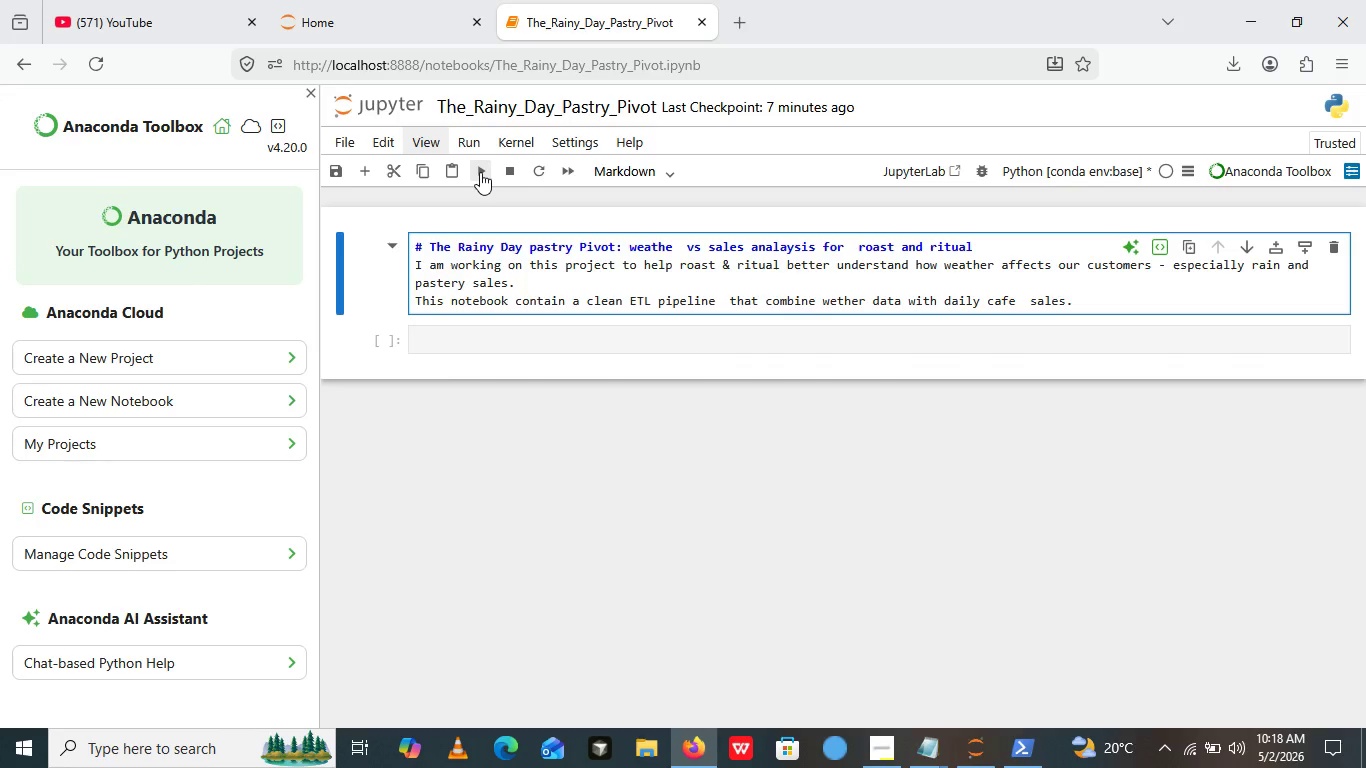 
left_click([480, 172])
 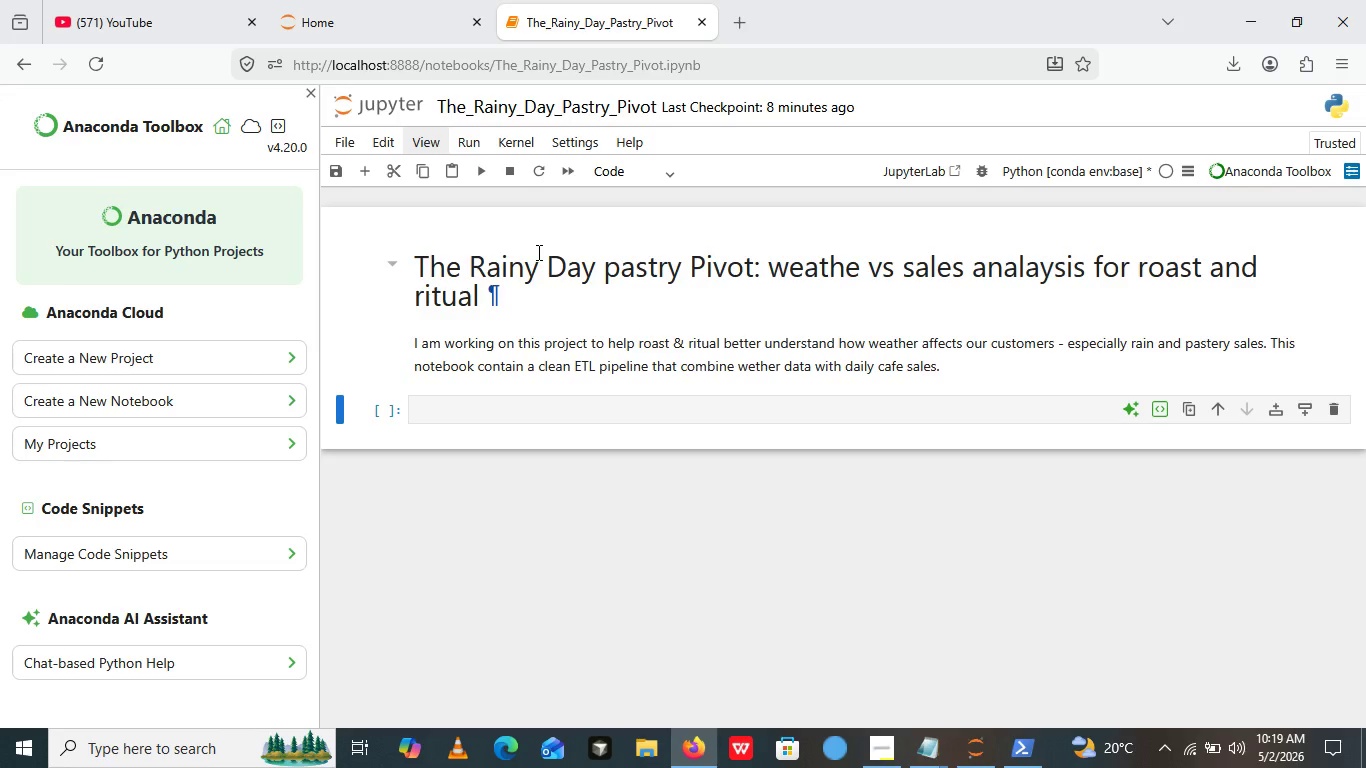 
wait(26.61)
 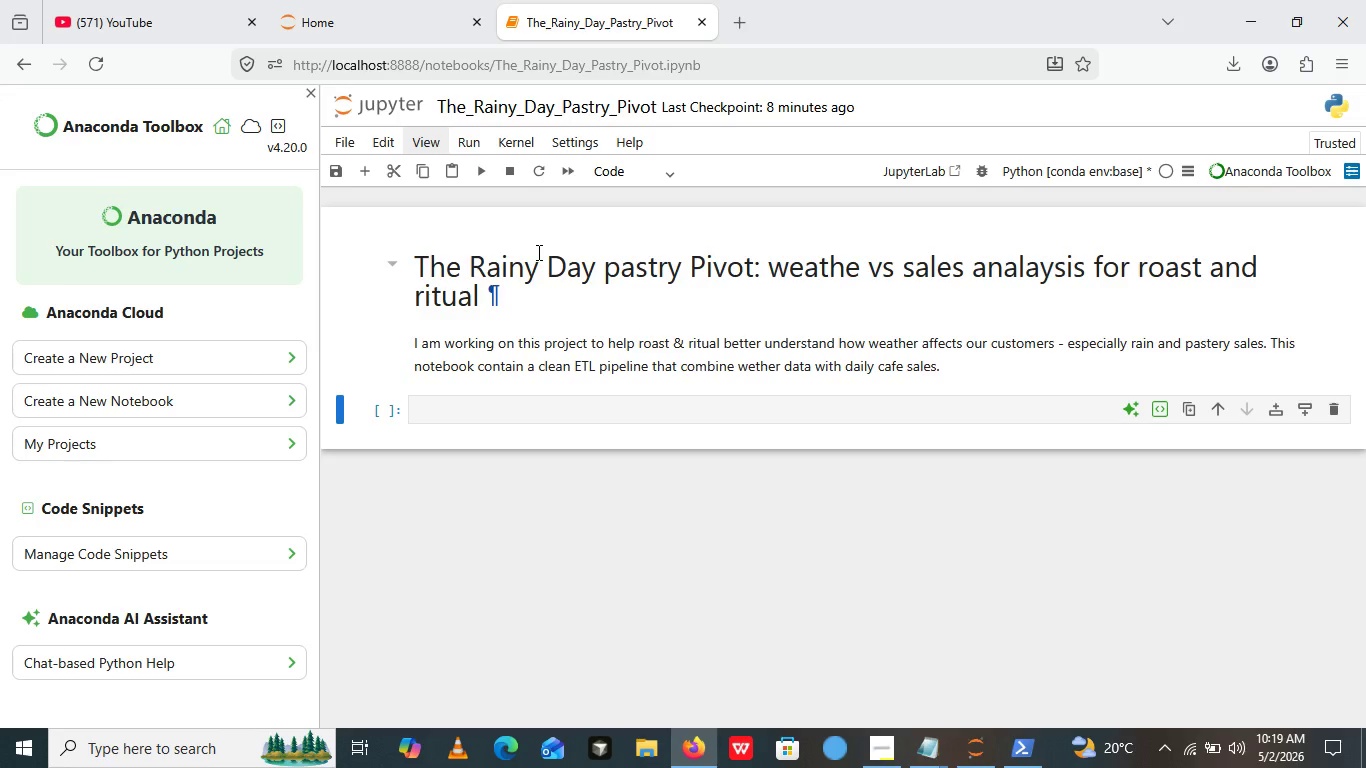 
left_click([649, 408])
 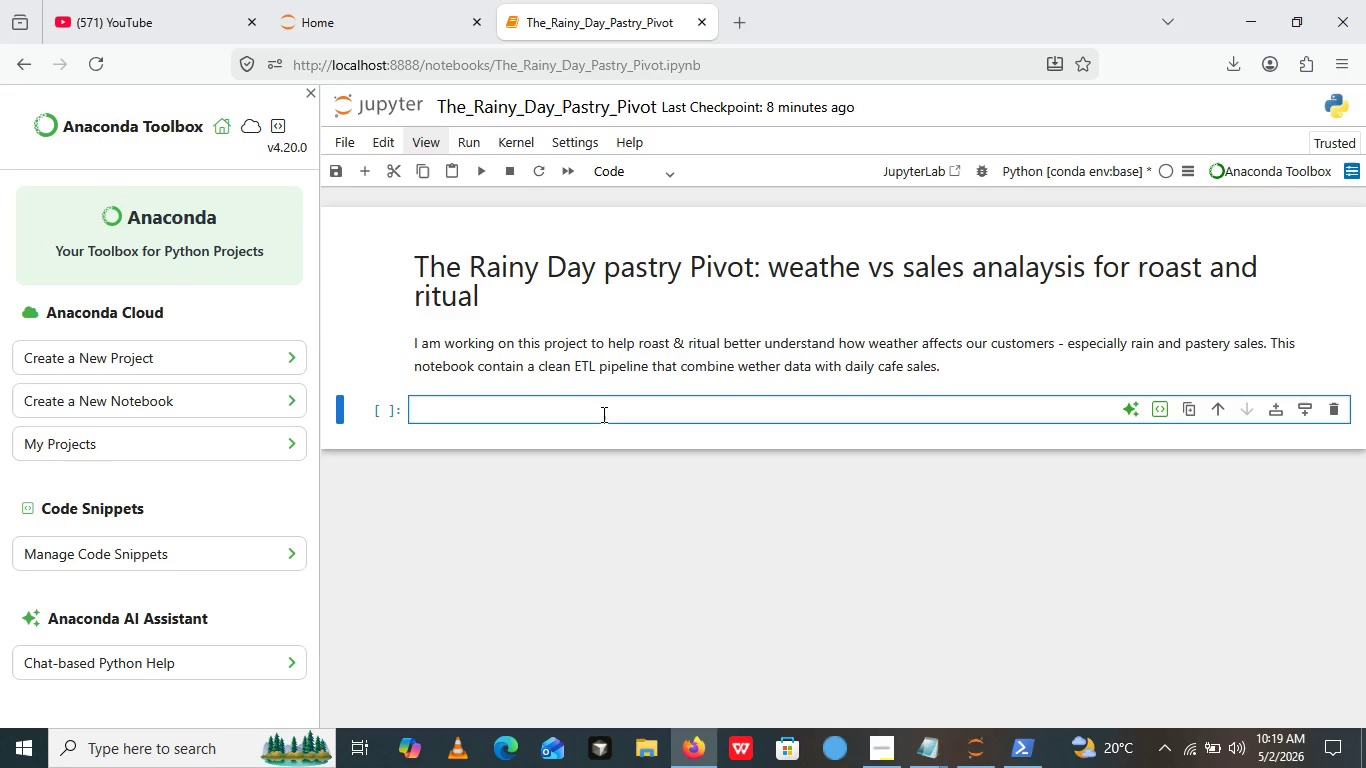 
wait(17.3)
 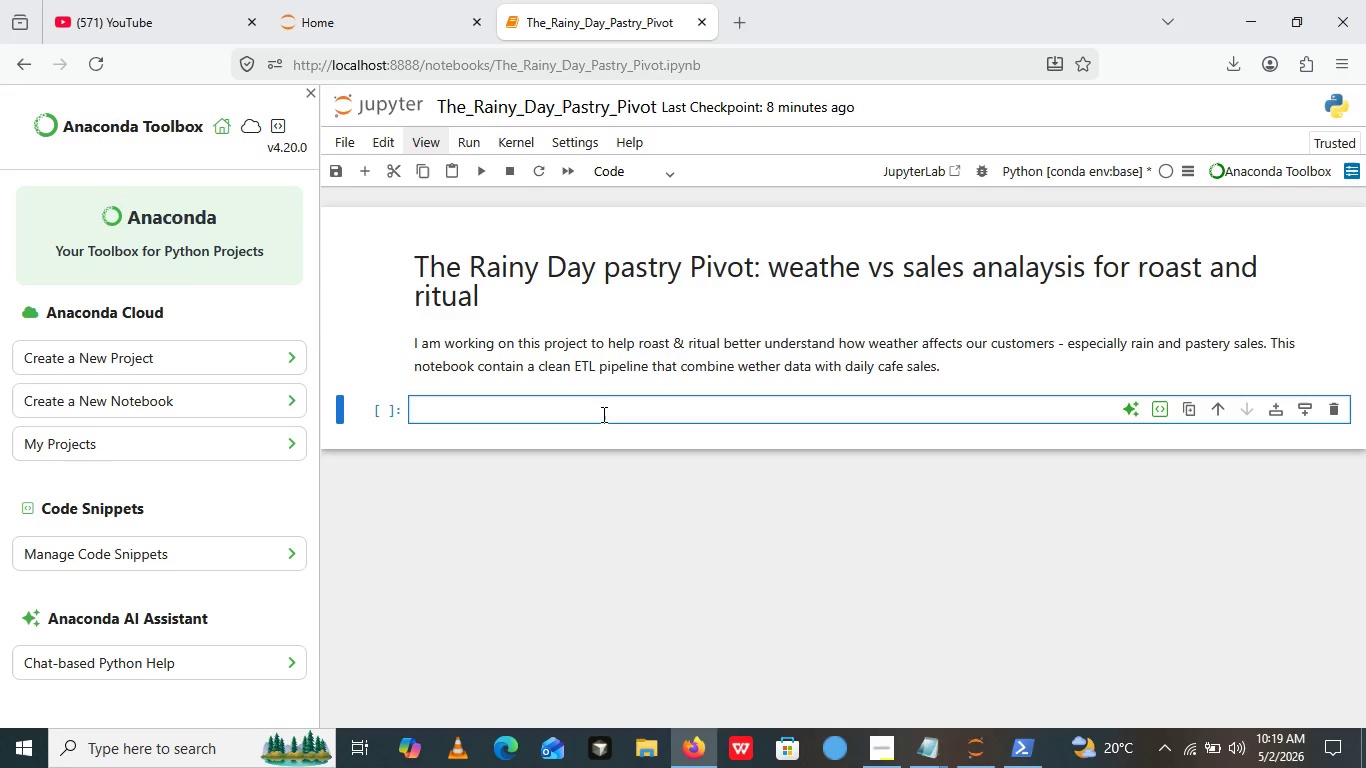 
type(import pandas as pd)
 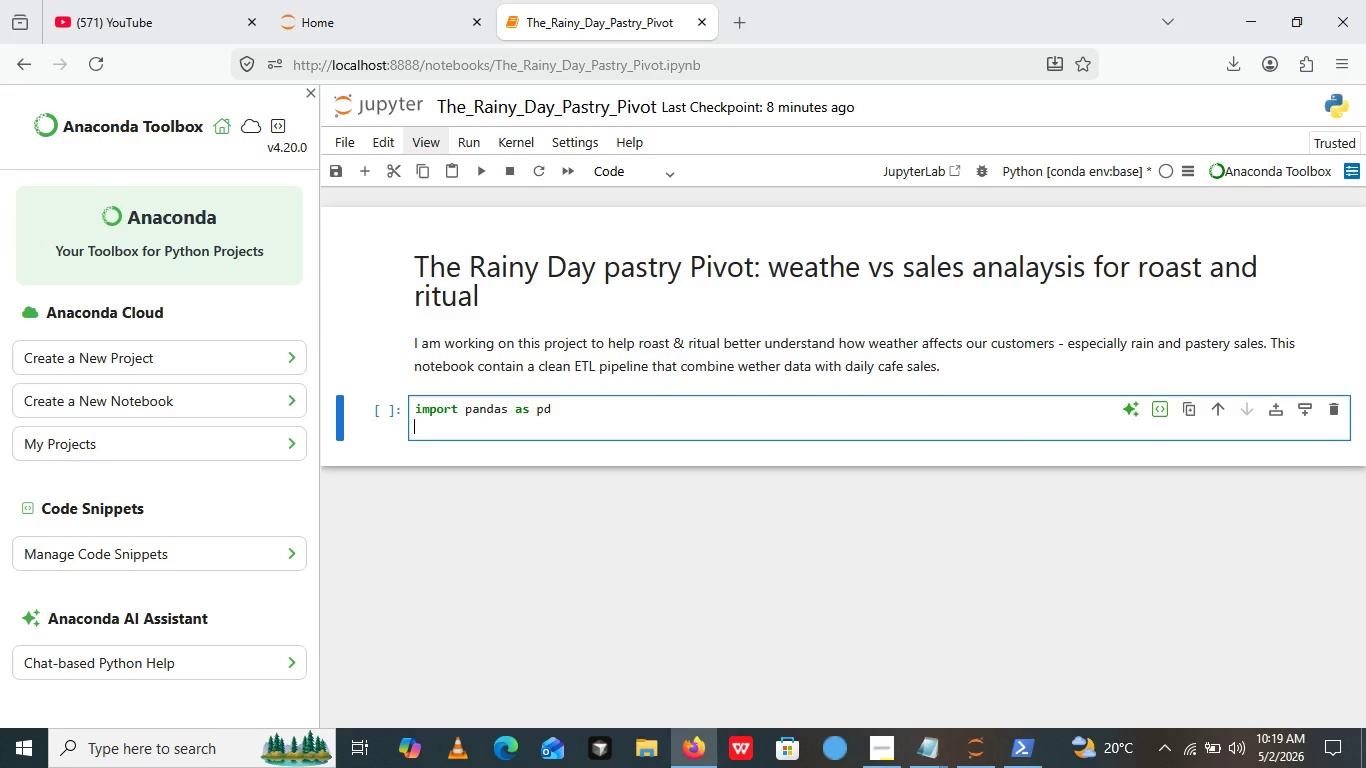 
key(Enter)
 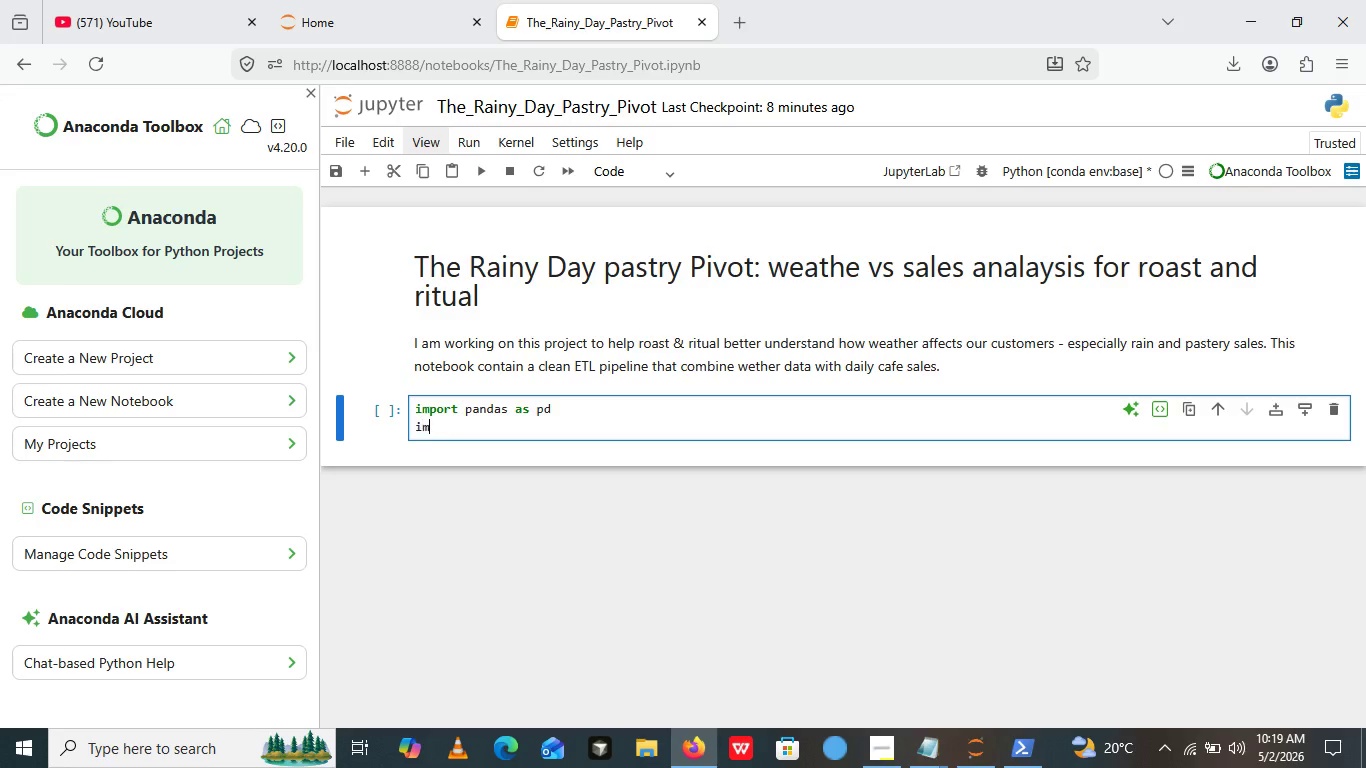 
type(import numy as)
 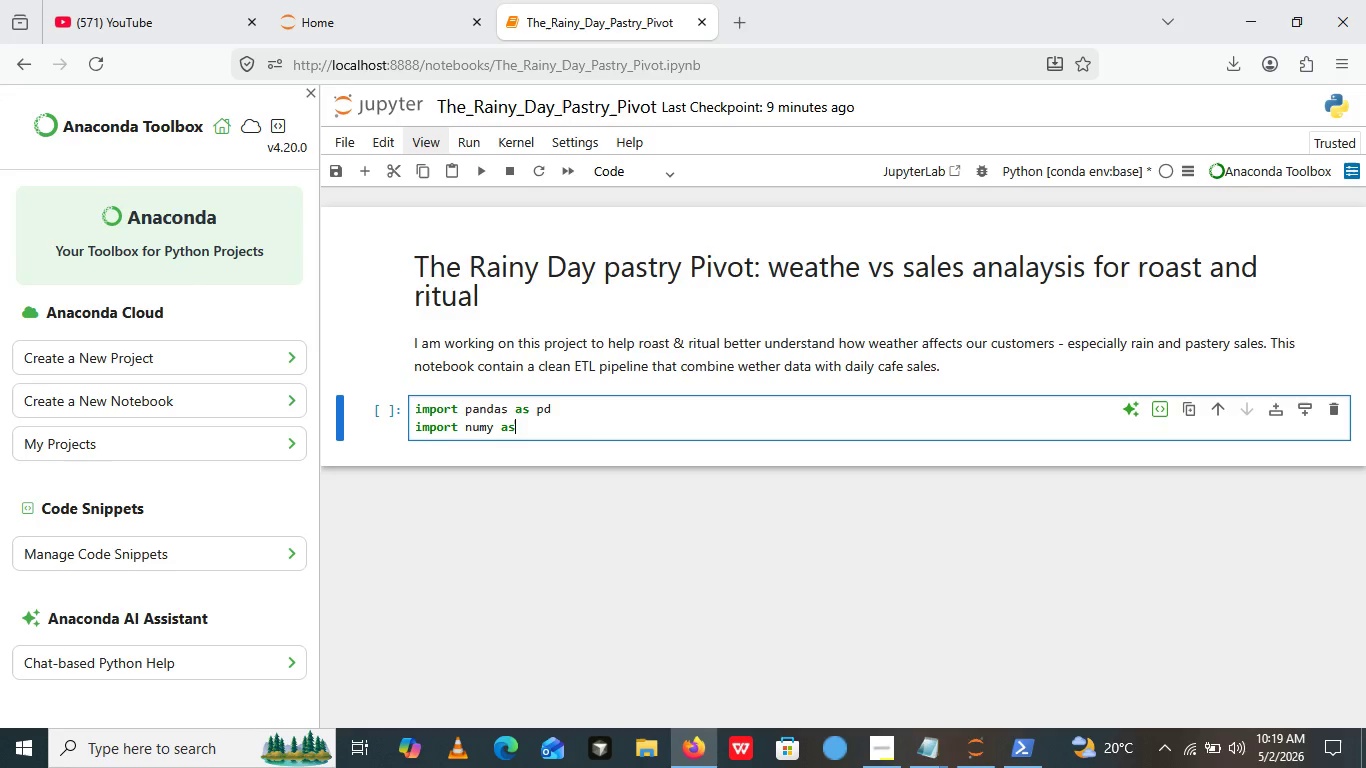 
wait(7.19)
 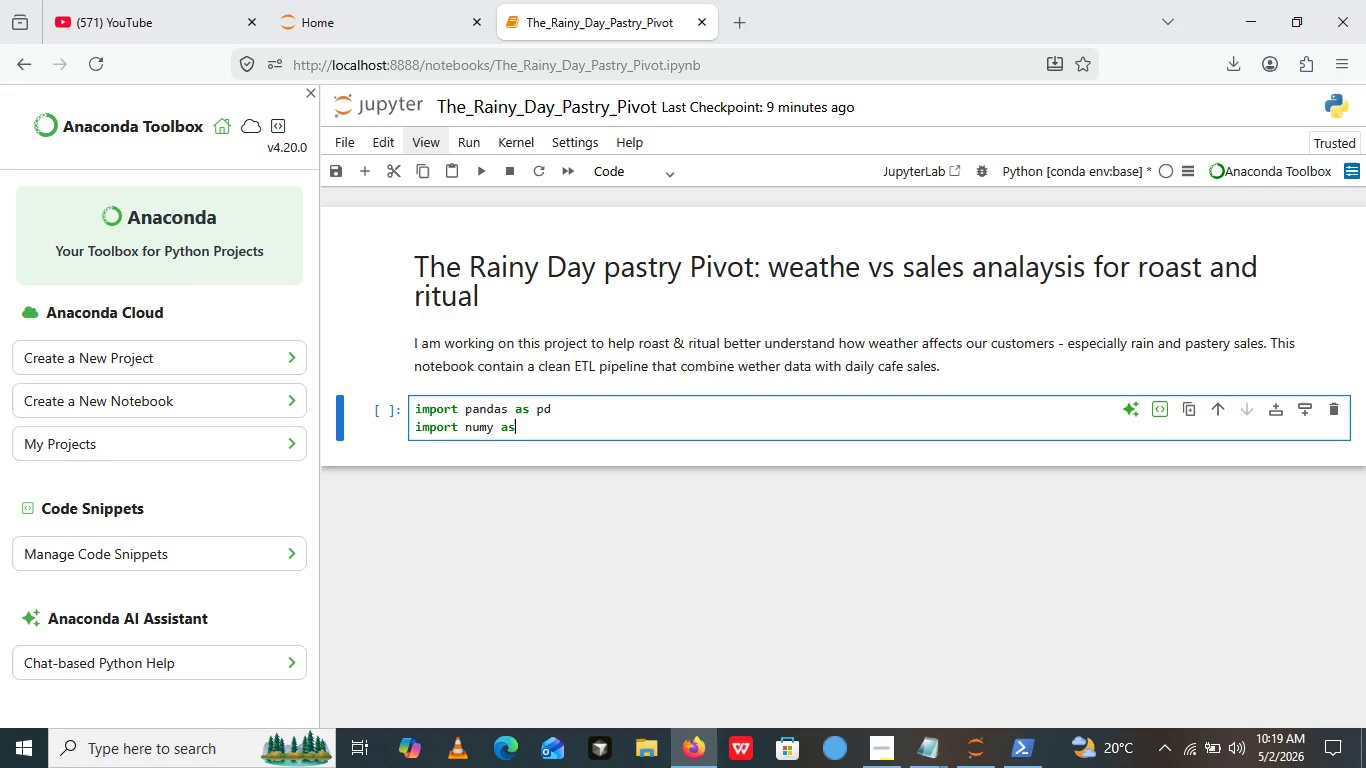 
type( no)
key(Backspace)
type(p)
 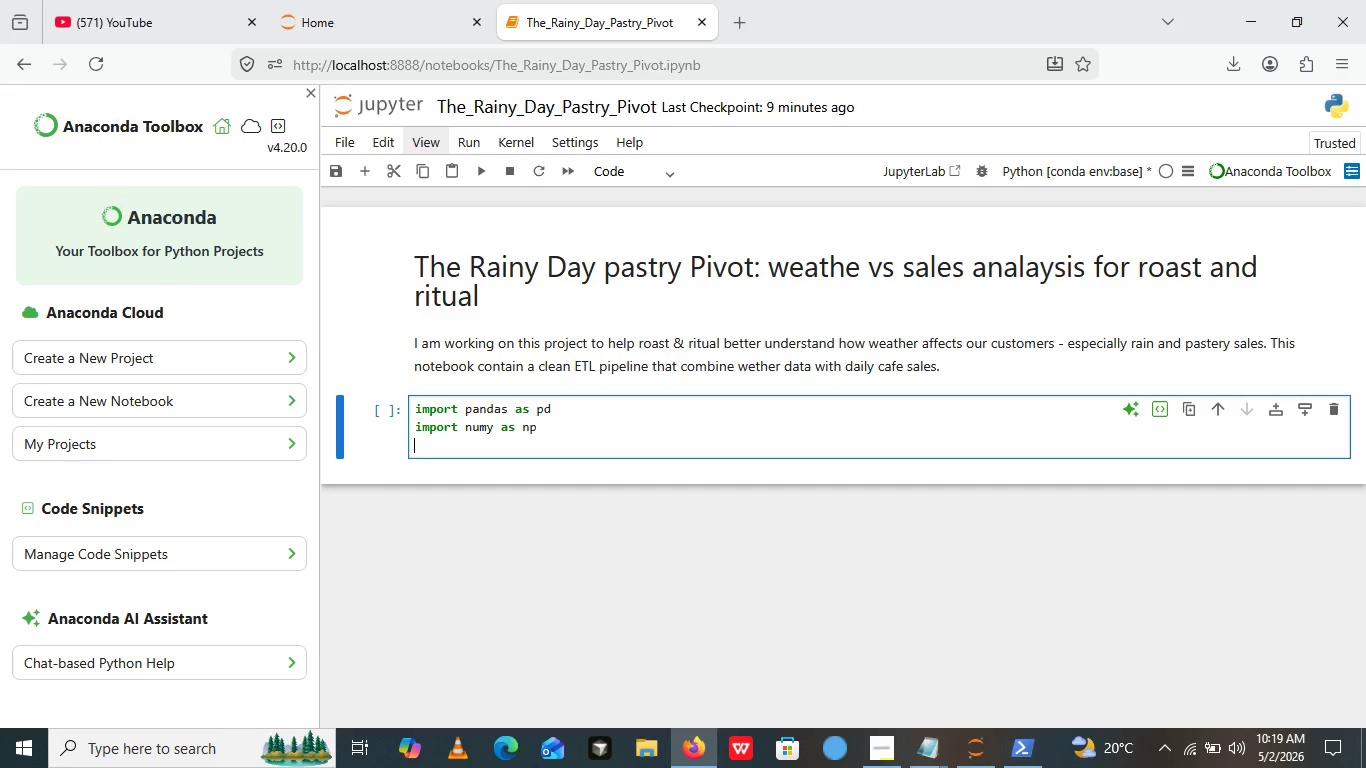 
key(Enter)
 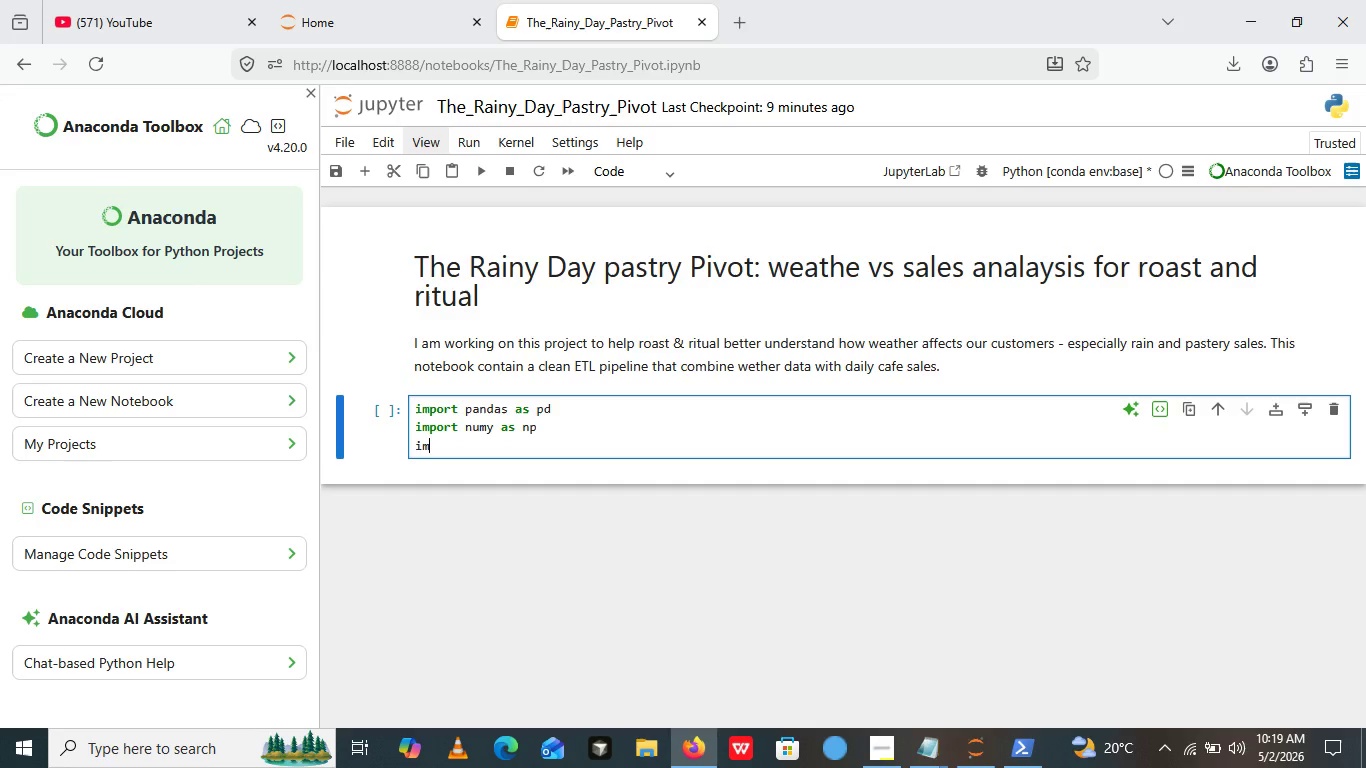 
type(importwarnings)
 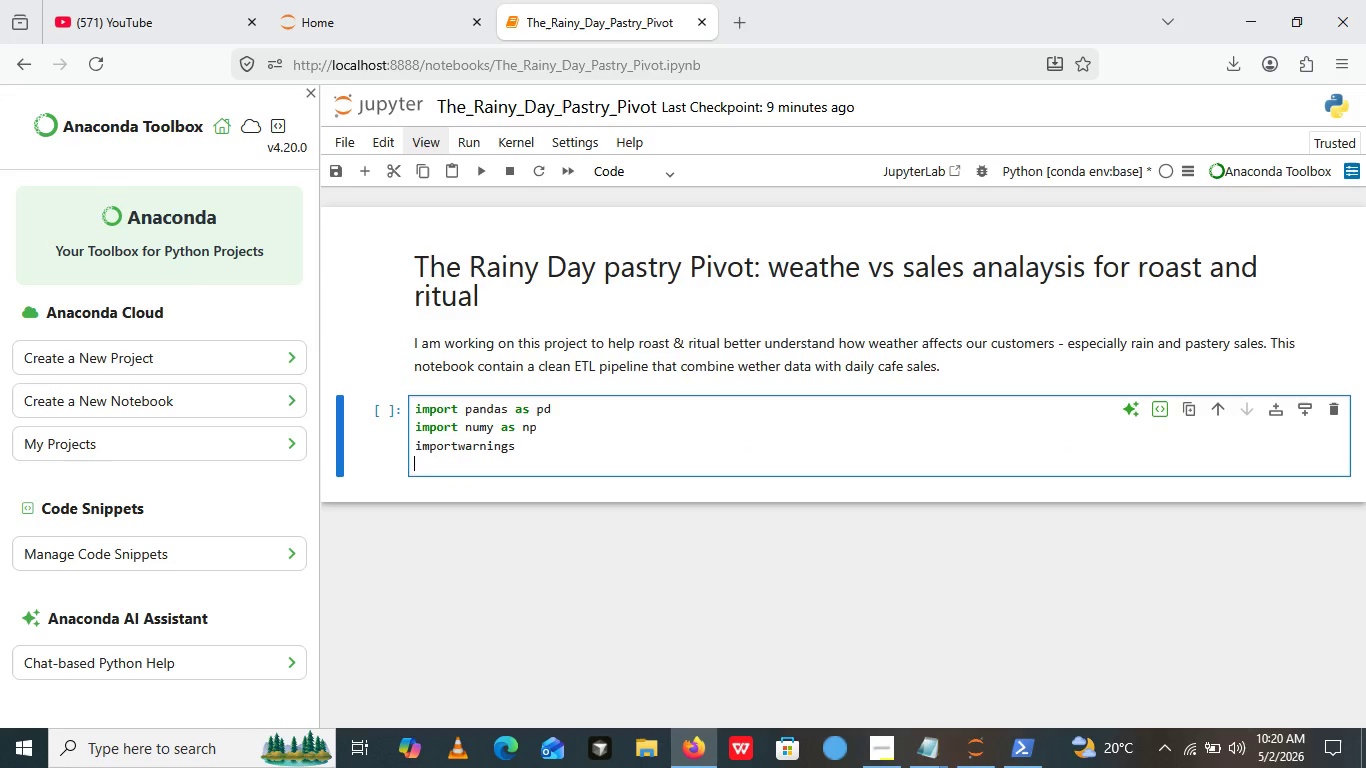 
key(Enter)
 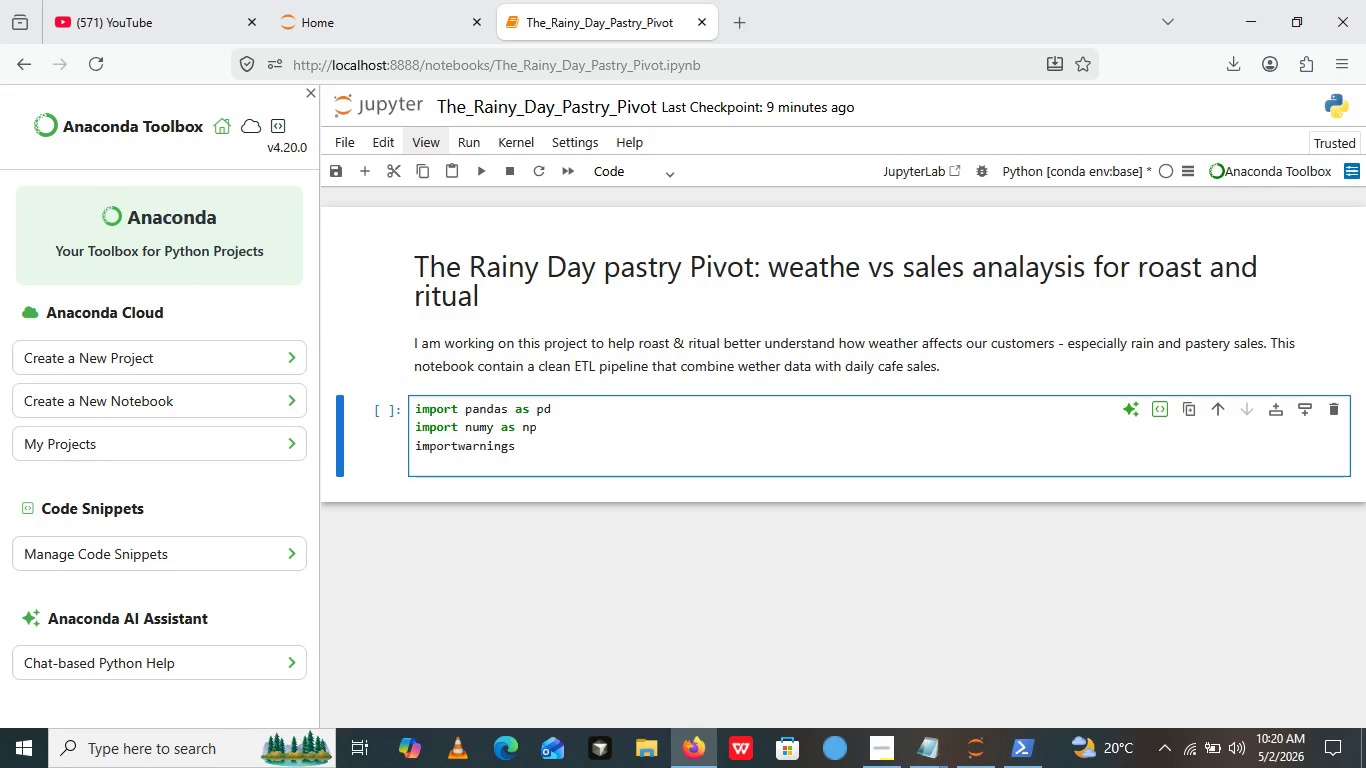 
wait(18.61)
 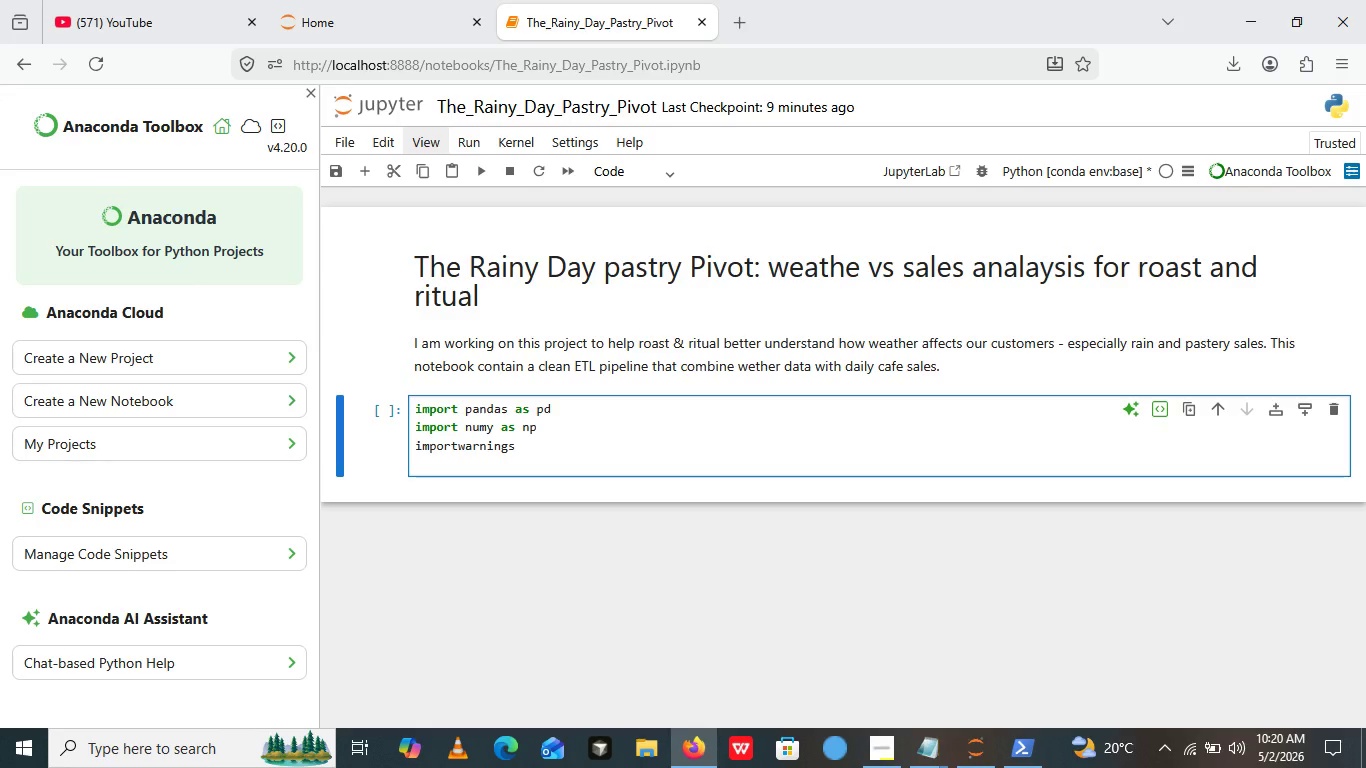 
left_click([456, 444])
 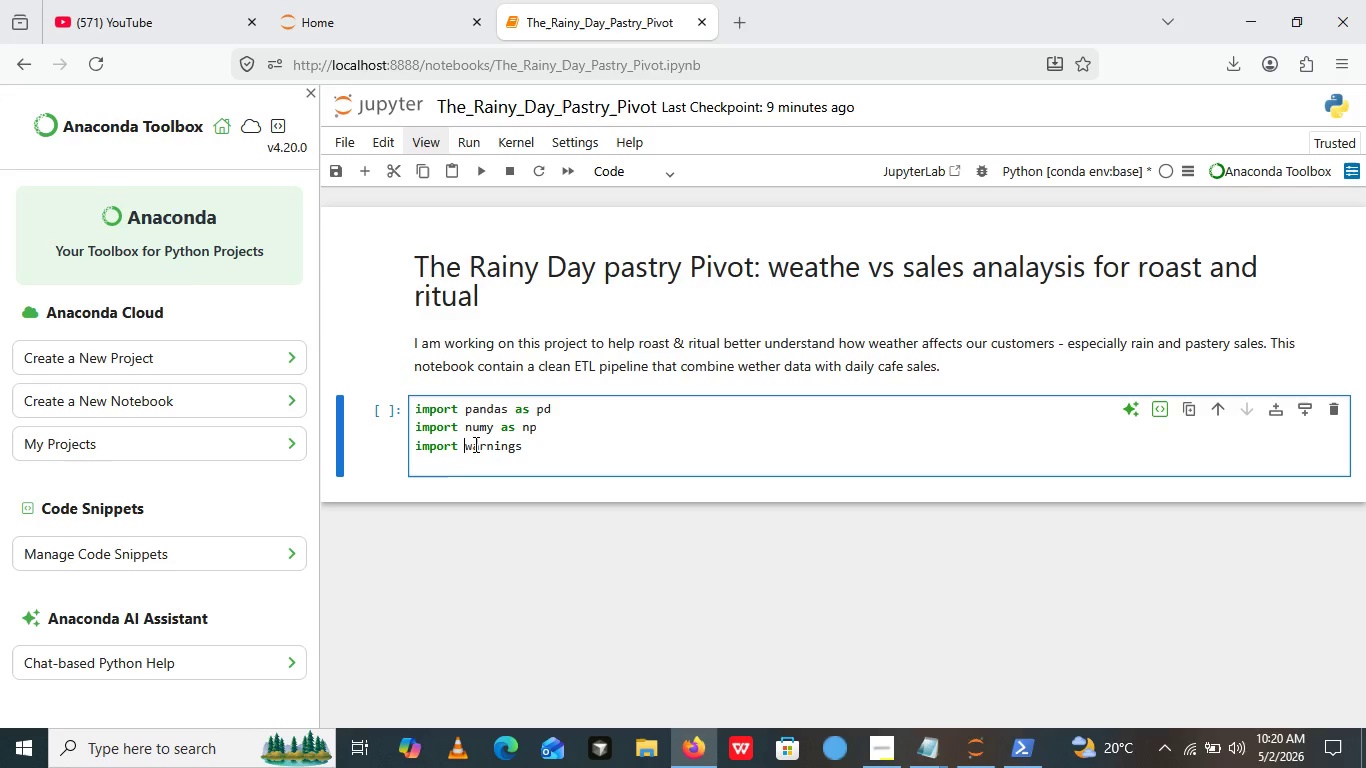 
key(Space)
 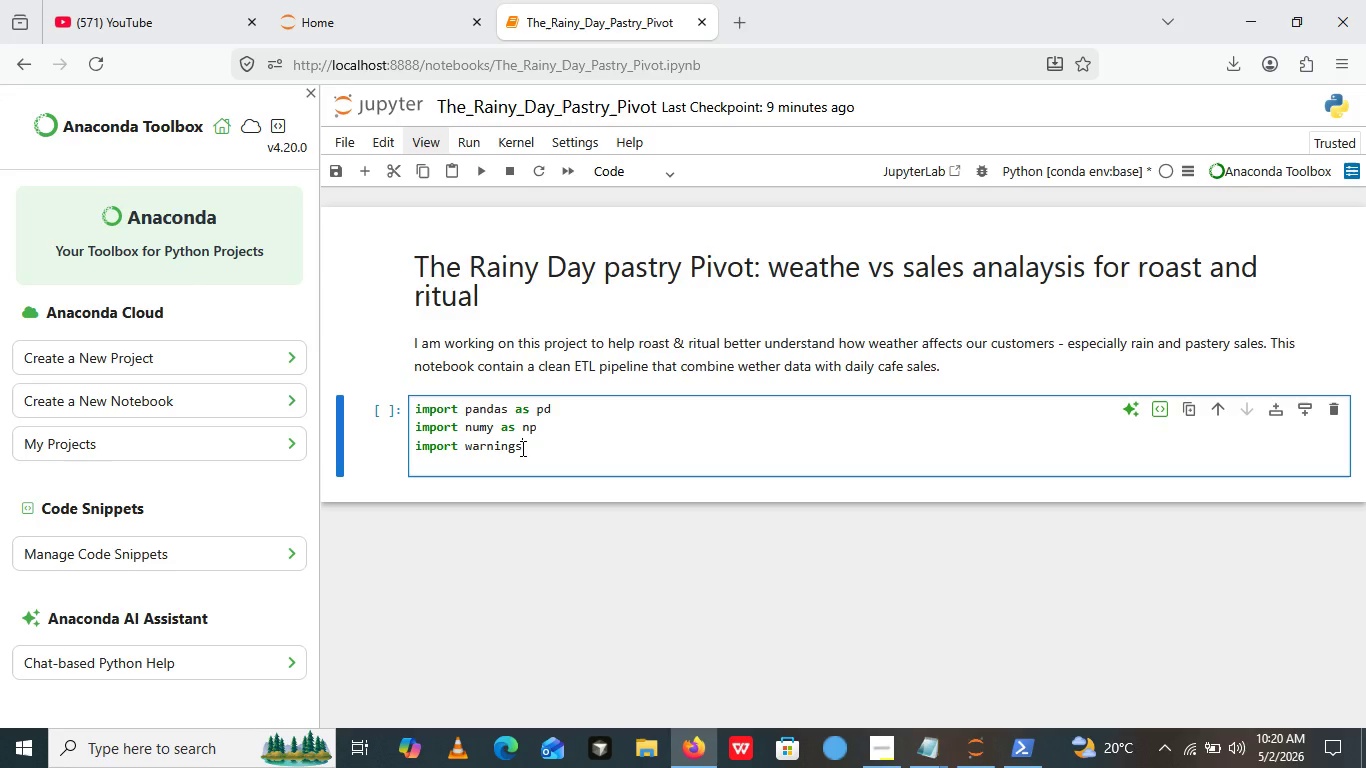 
left_click([521, 448])
 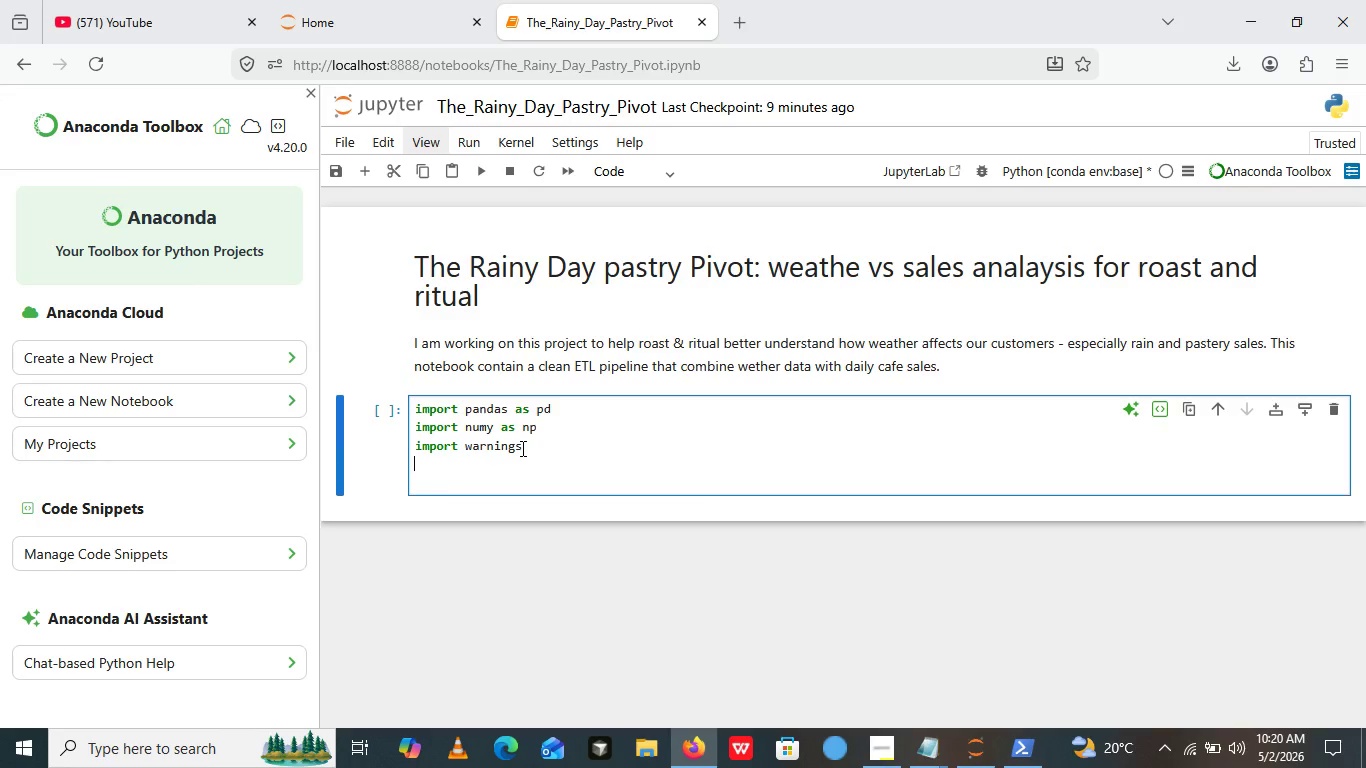 
key(Enter)
 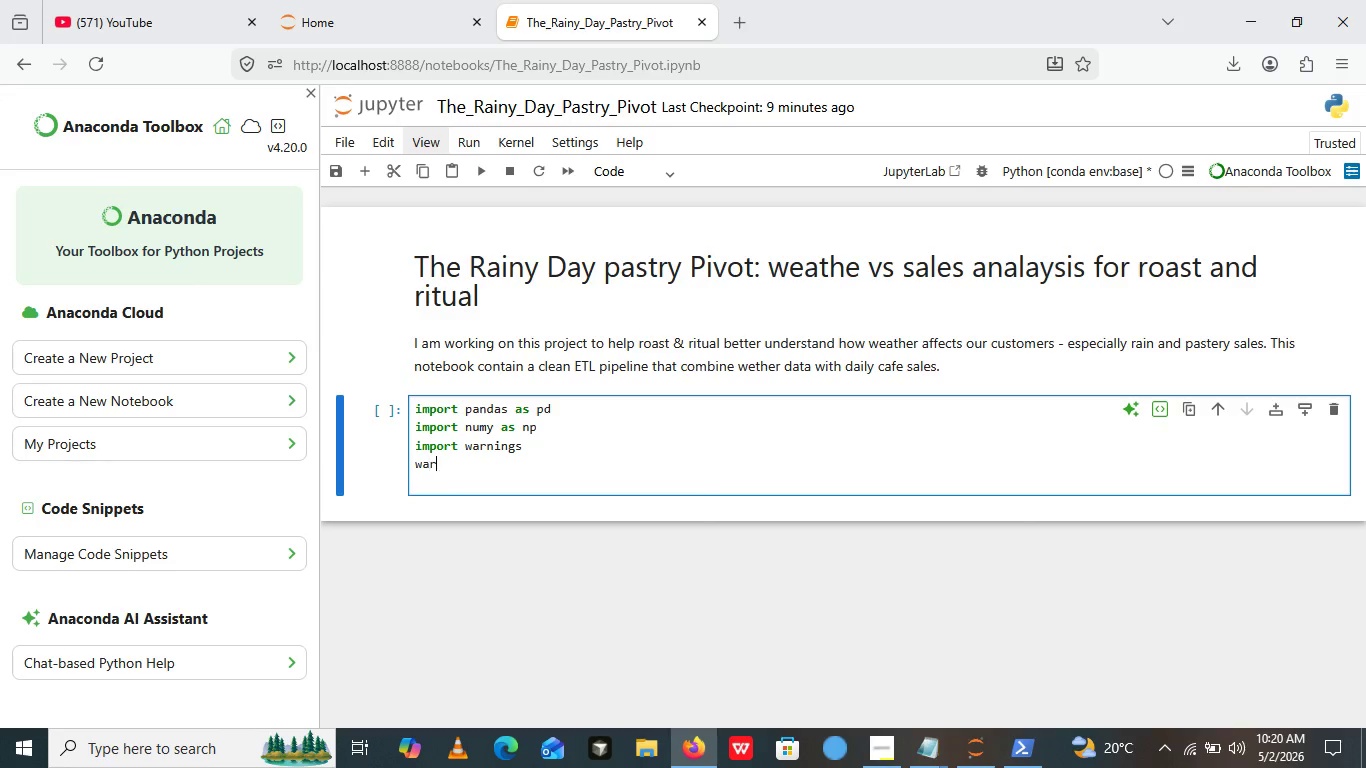 
type(warnings )
key(Backspace)
type(.)
key(Backspace)
type(. fi)
key(Backspace)
key(Backspace)
key(Backspace)
type(filterwarnings())
 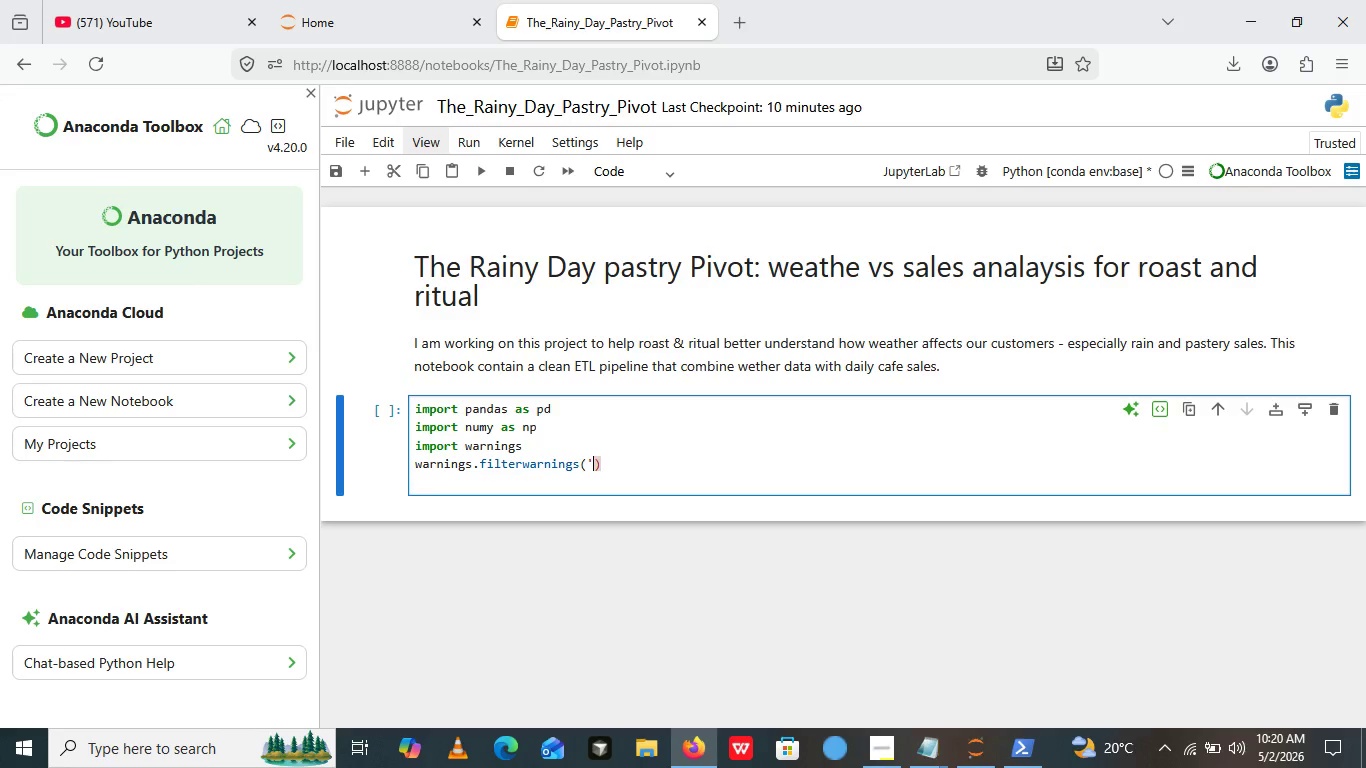 
key(ArrowLeft)
 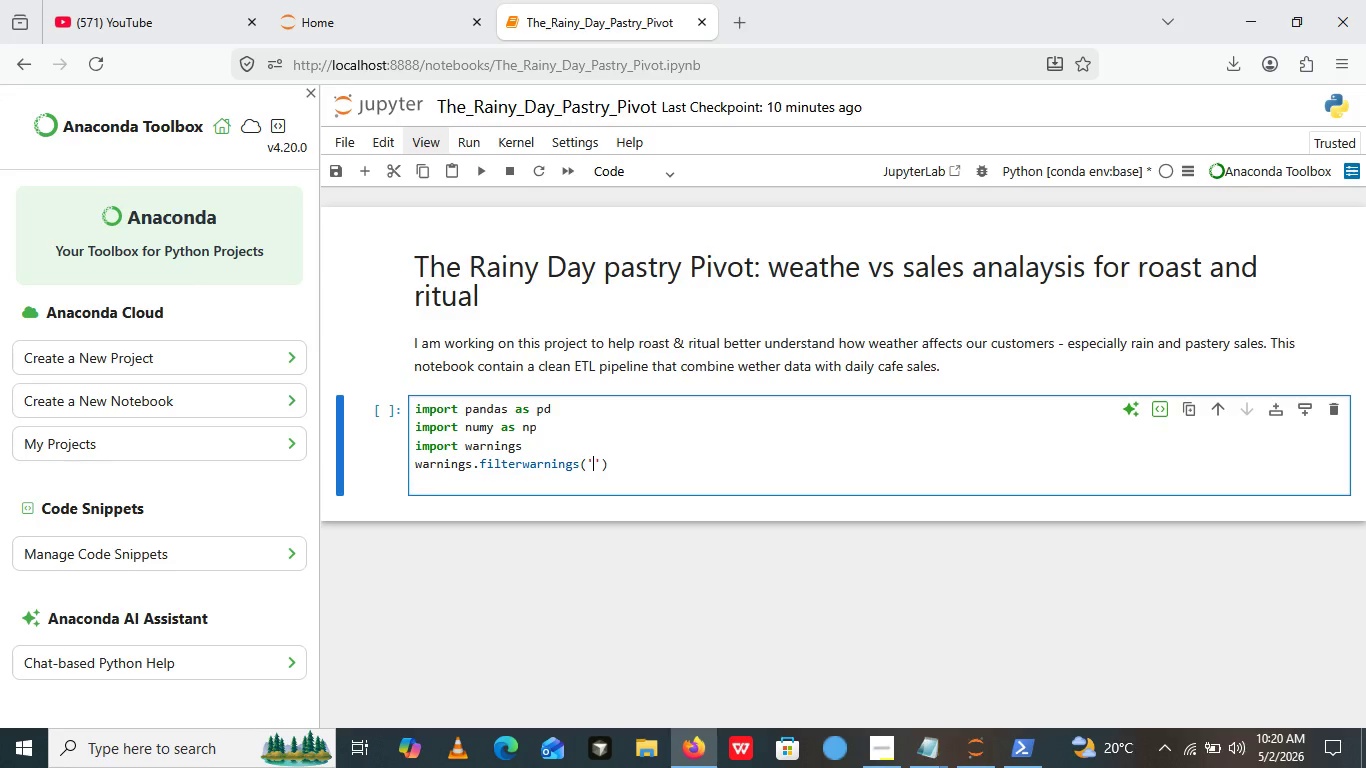 
key(Quote)
 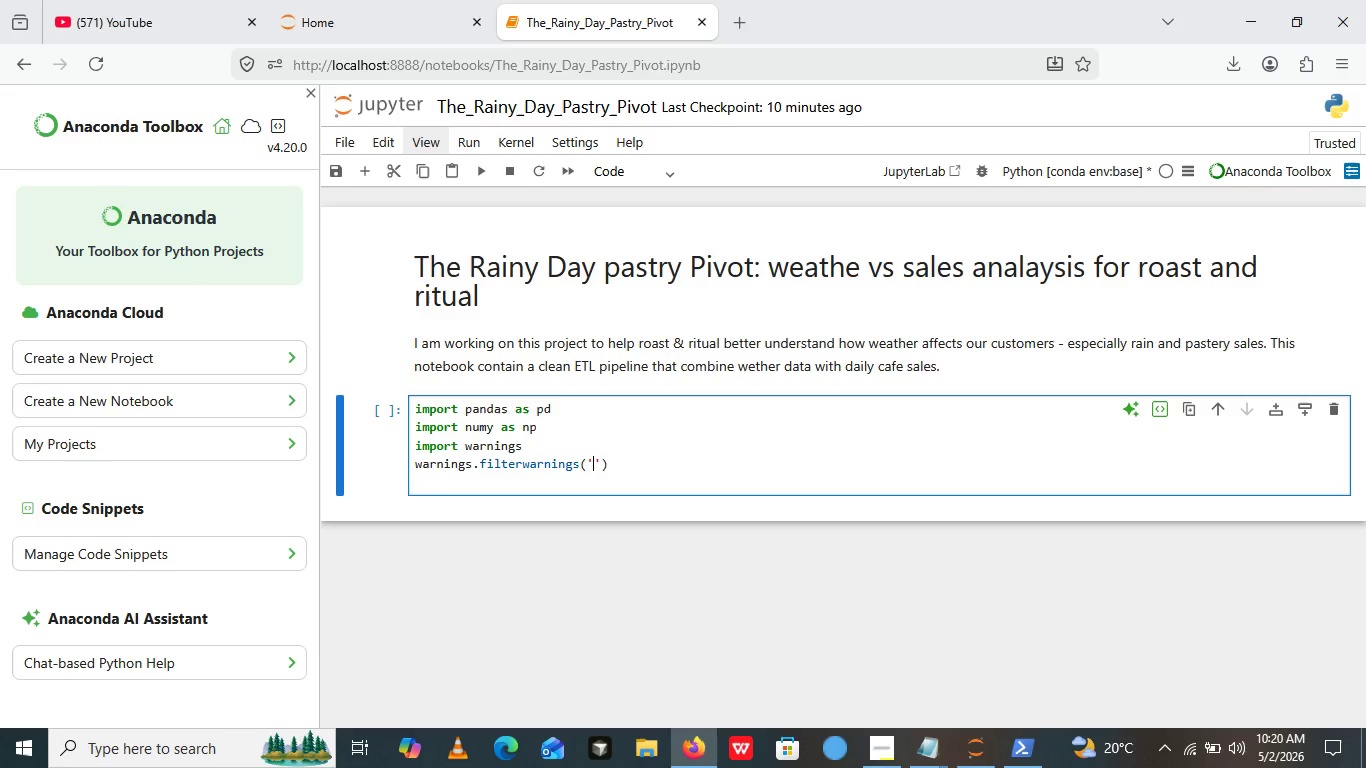 
key(Quote)
 